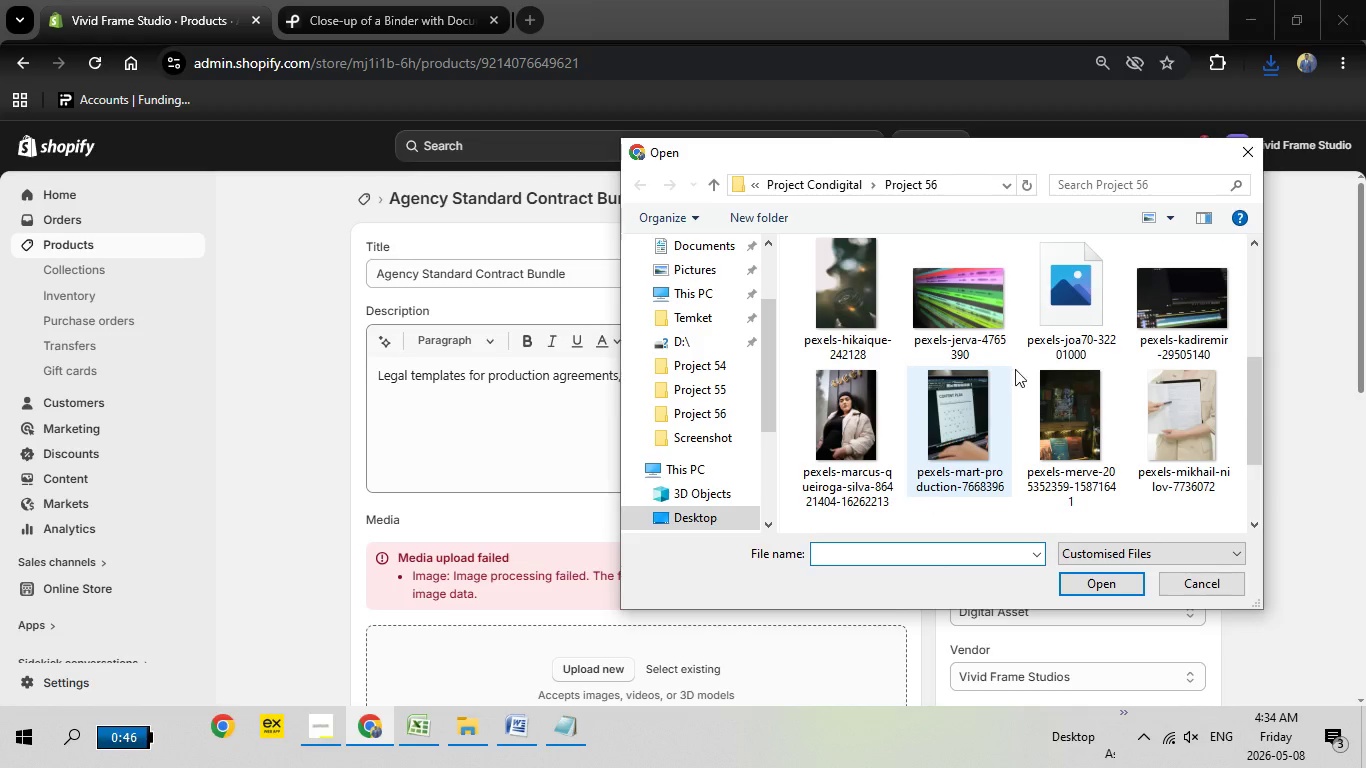 
scroll: coordinate [1007, 379], scroll_direction: none, amount: 0.0
 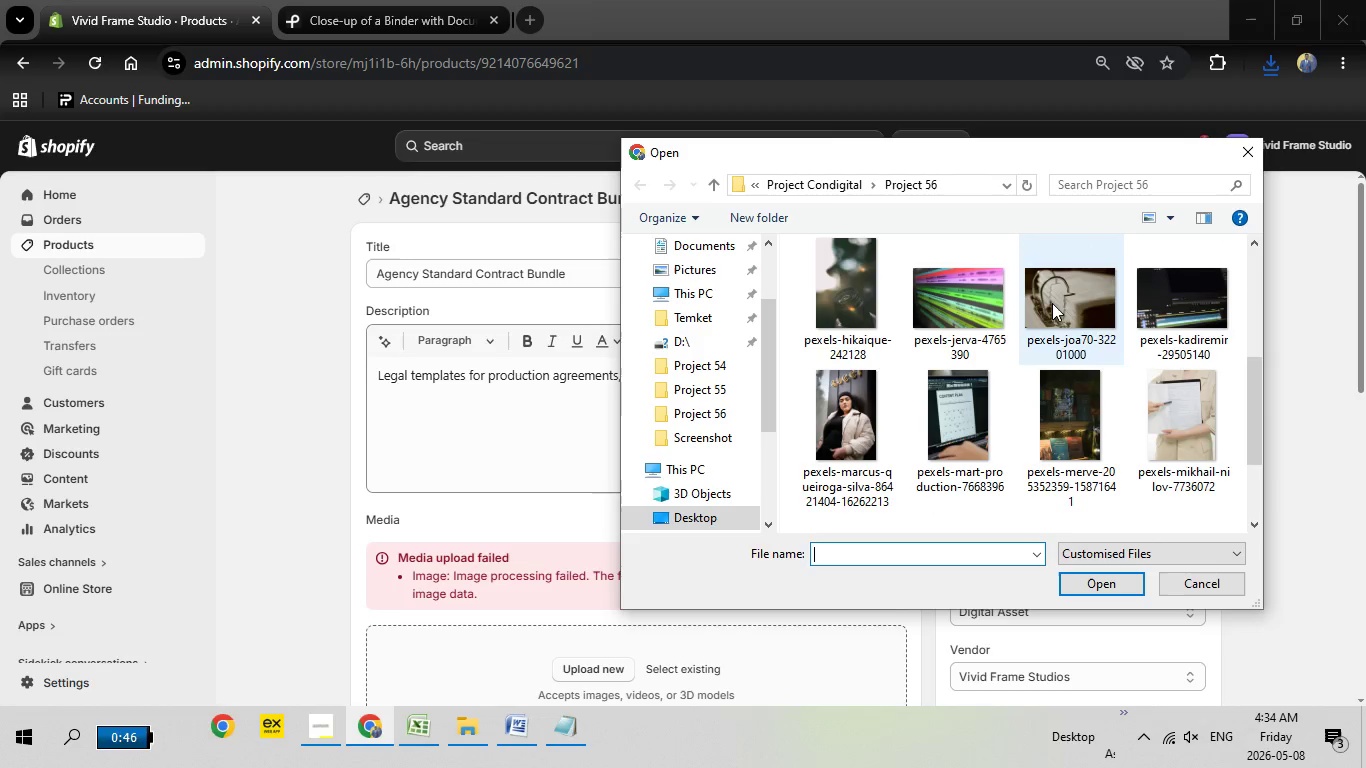 
double_click([1052, 303])
 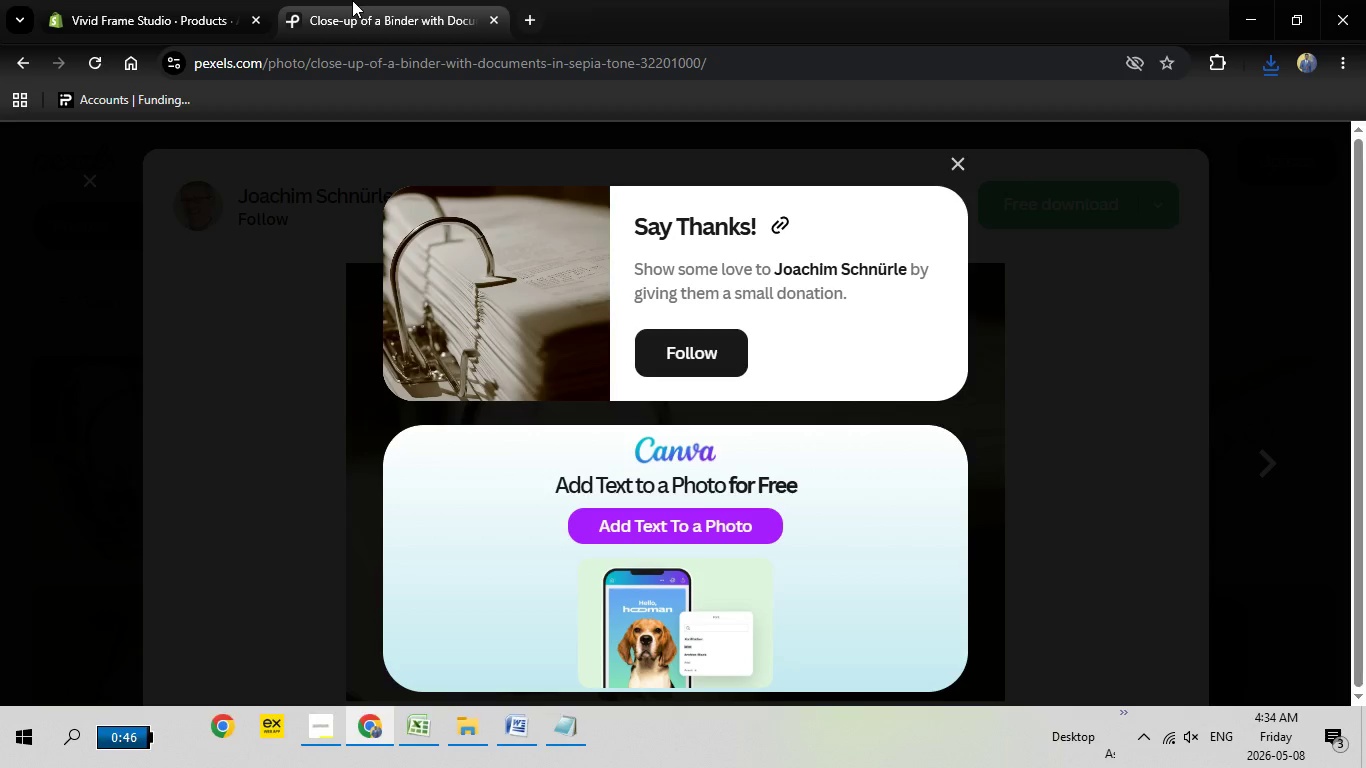 
left_click([352, 0])
 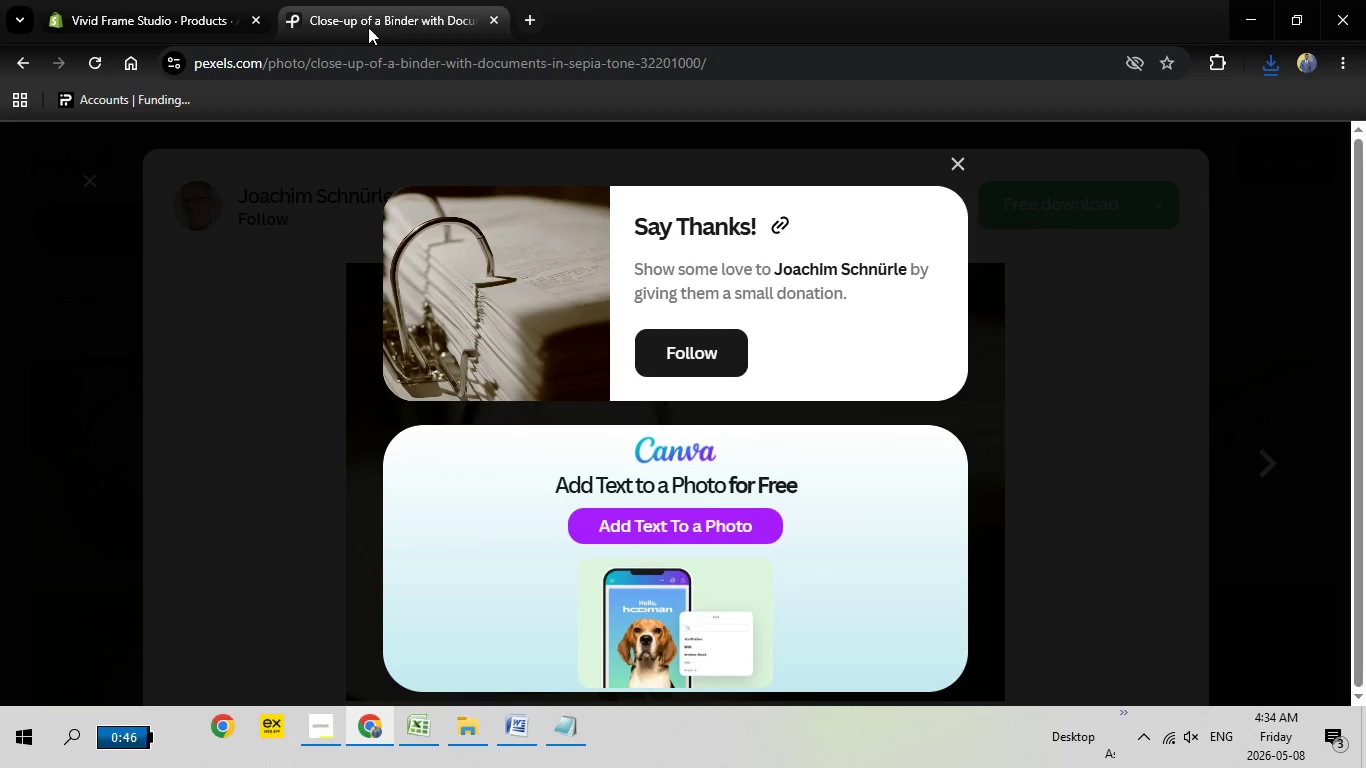 
key(Escape)
 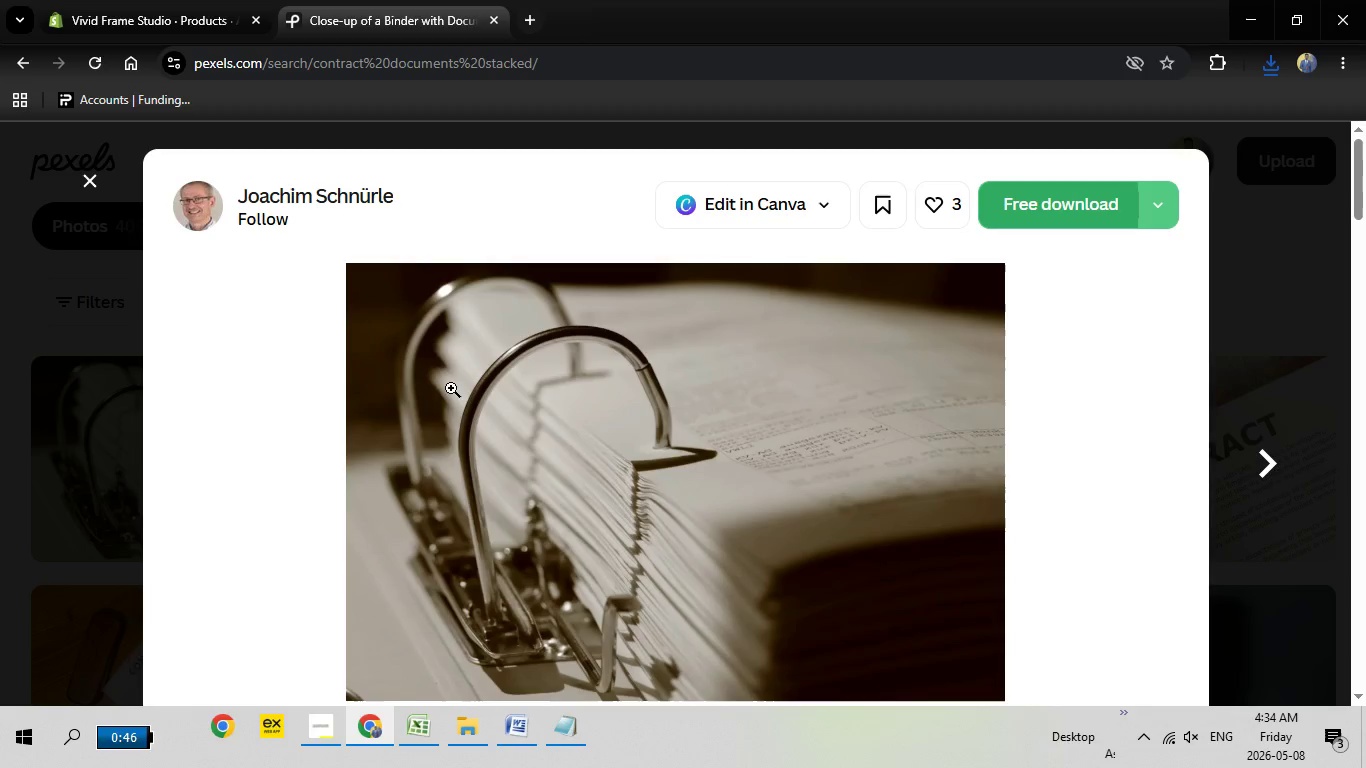 
key(Escape)
 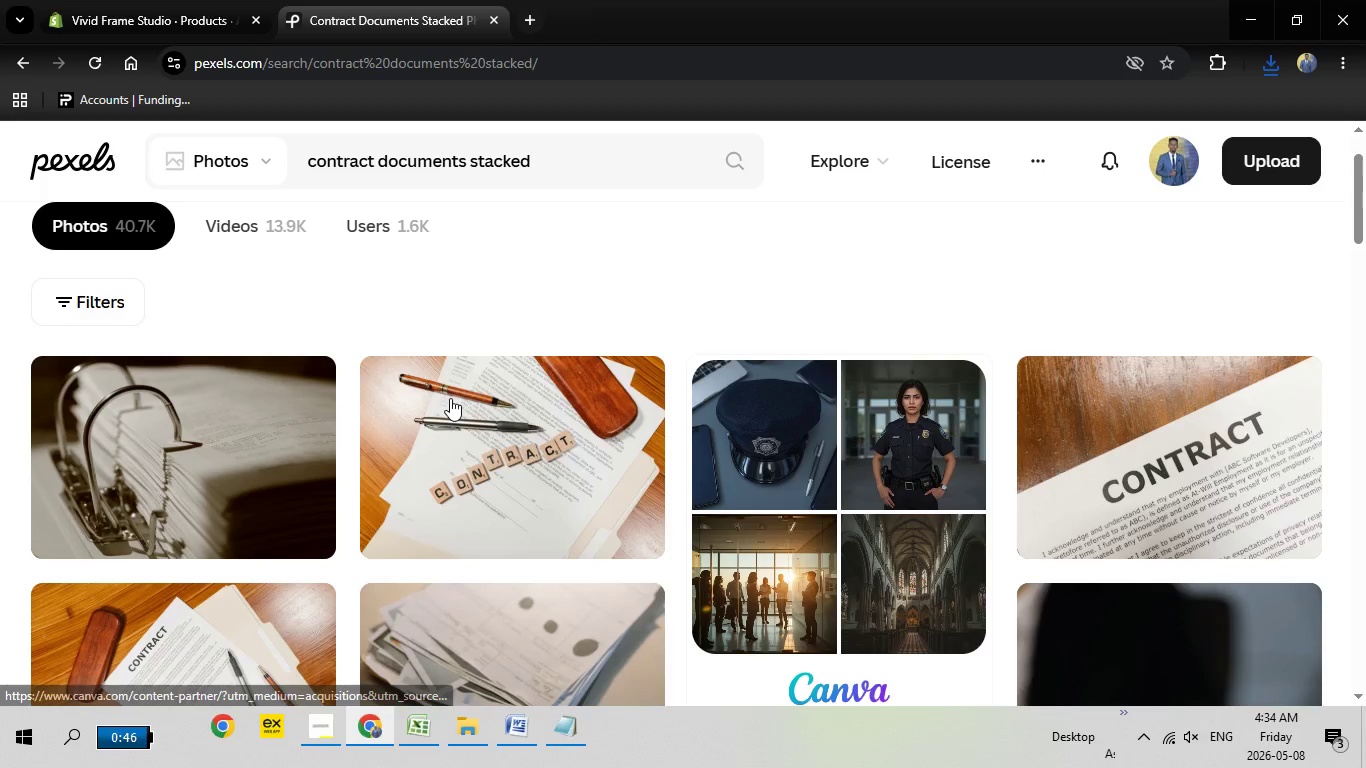 
mouse_move([444, 408])
 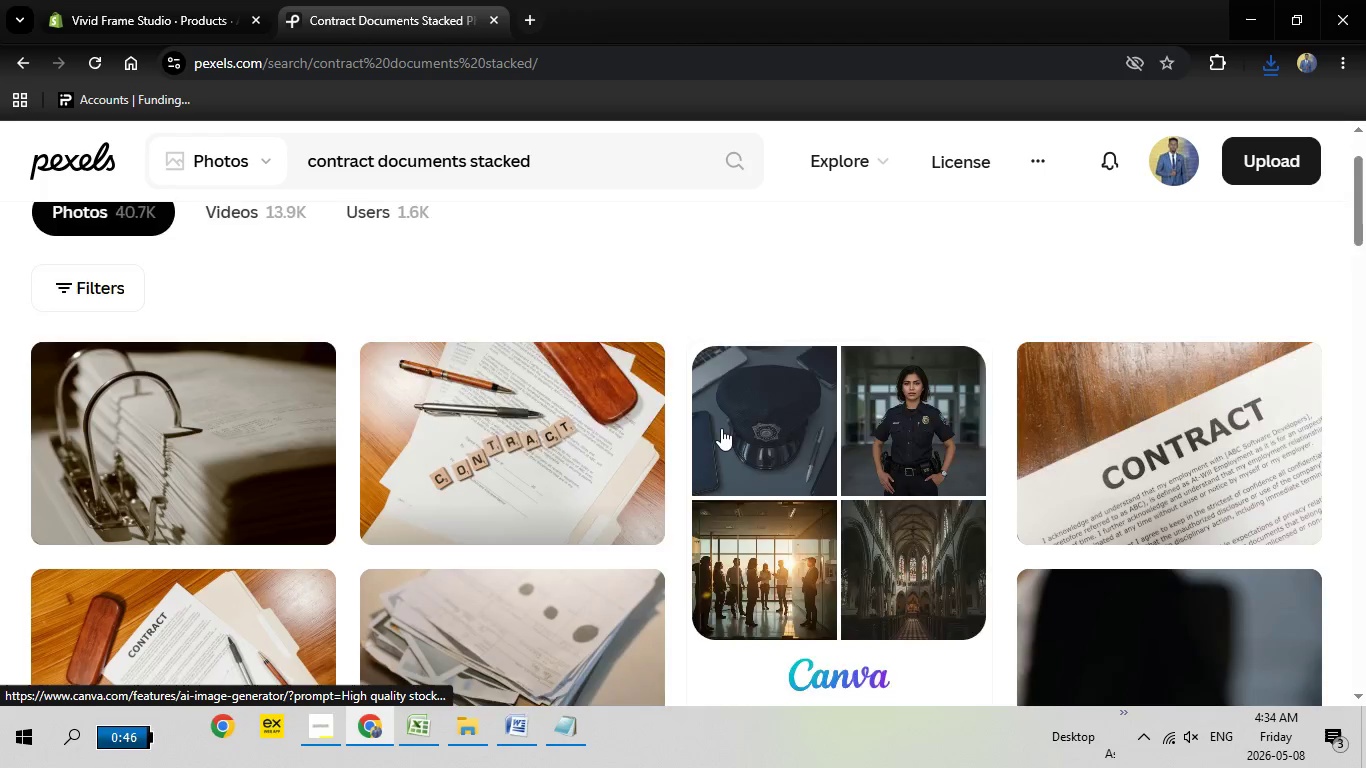 
scroll: coordinate [721, 420], scroll_direction: down, amount: 7.0
 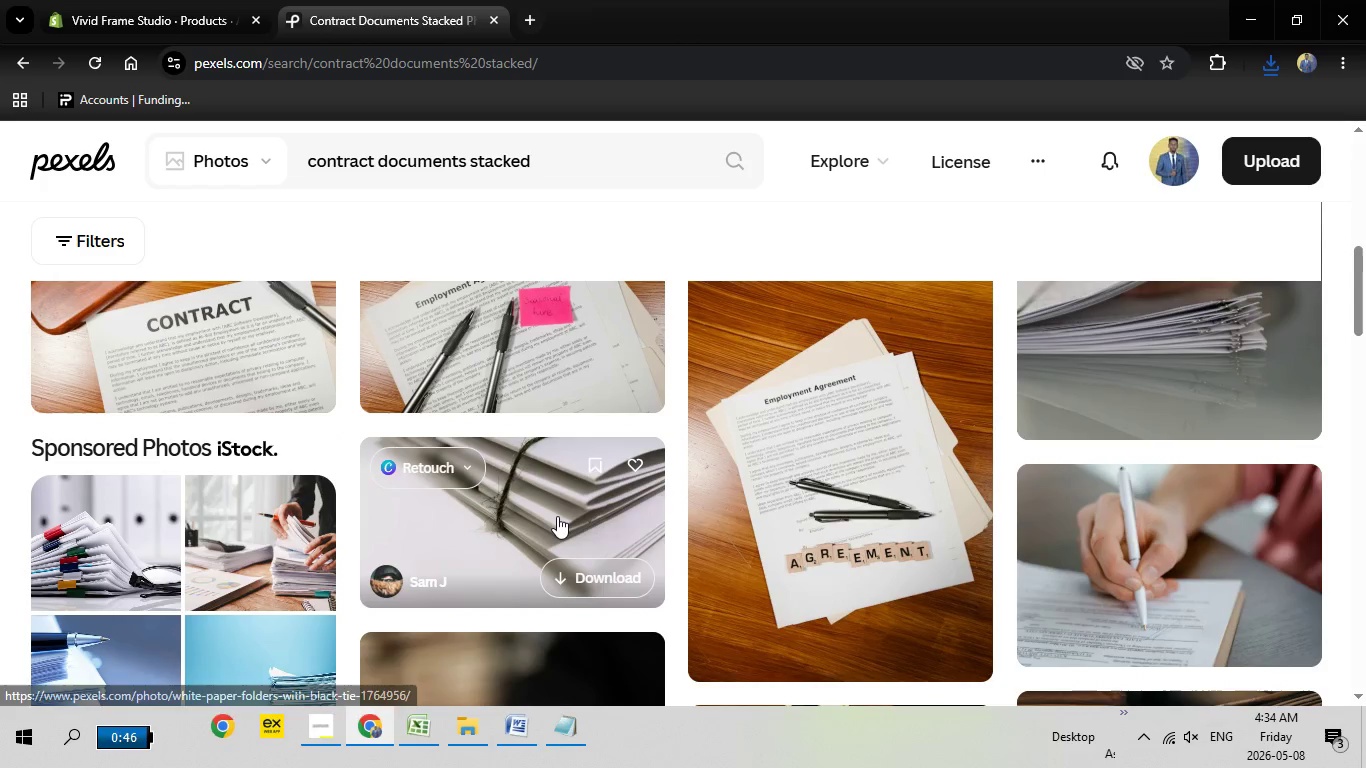 
mouse_move([598, 501])
 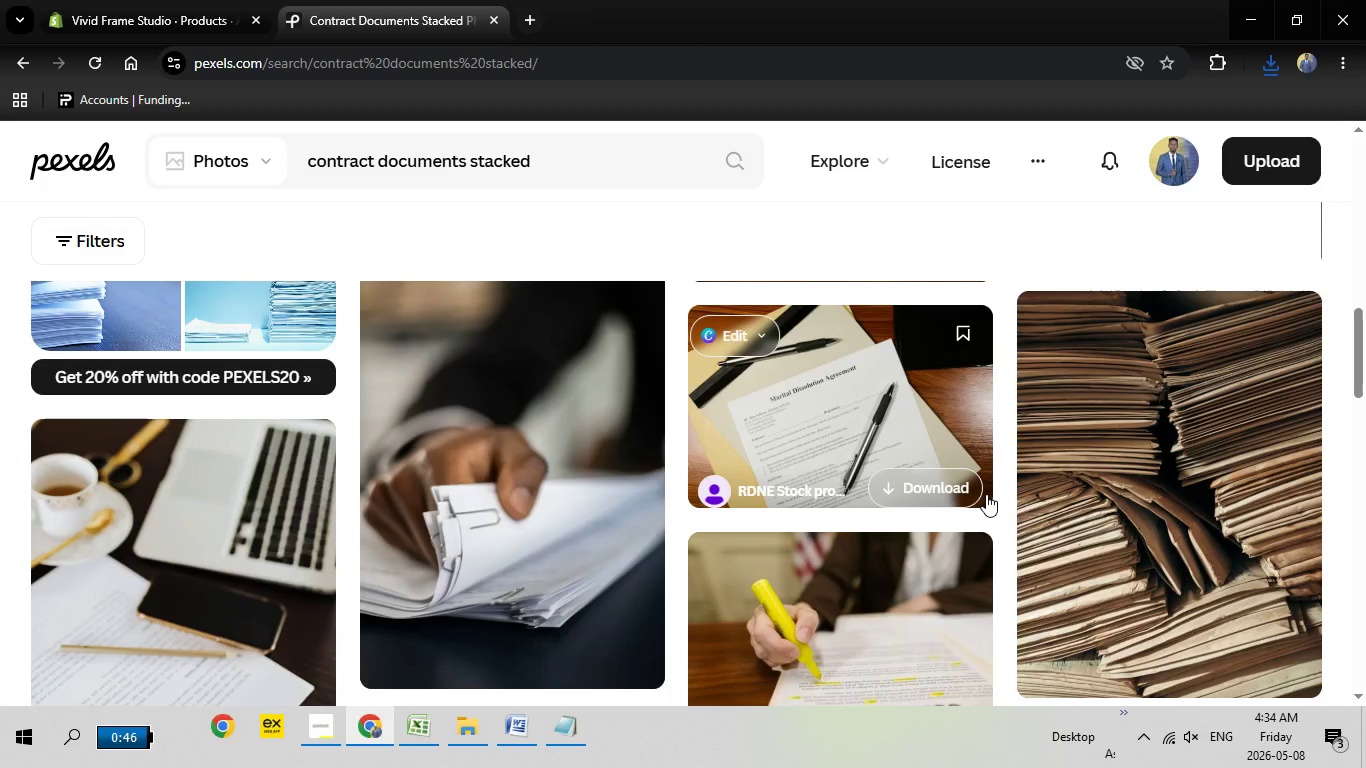 
scroll: coordinate [980, 487], scroll_direction: down, amount: 13.0
 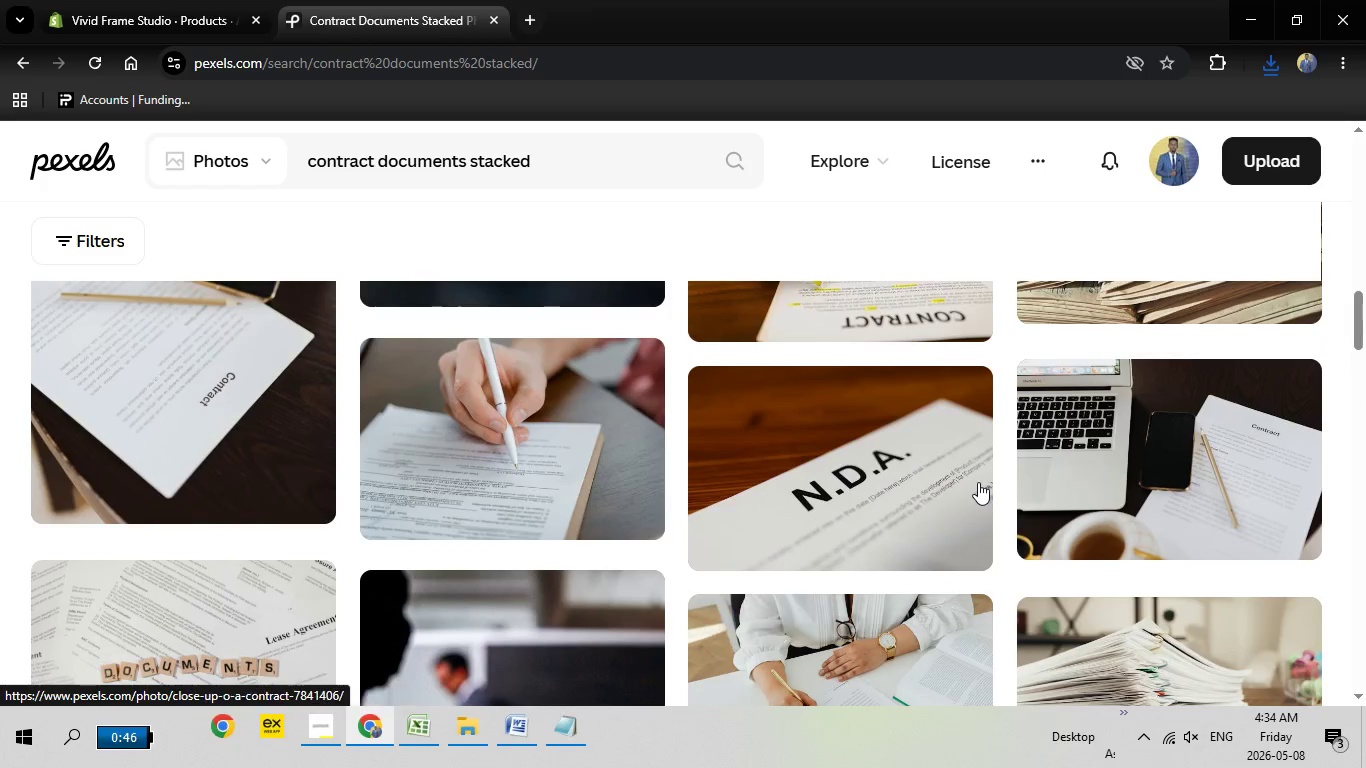 
scroll: coordinate [978, 482], scroll_direction: up, amount: 7.0
 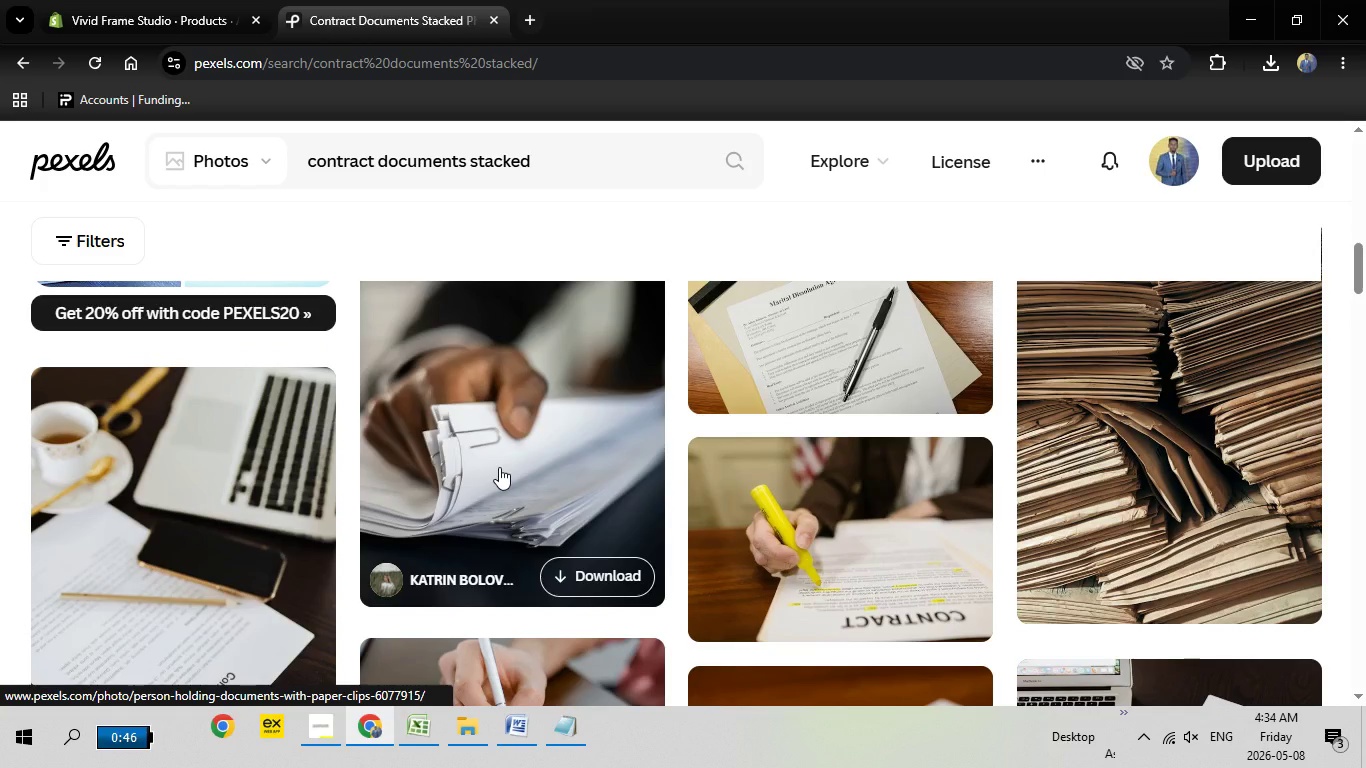 
left_click([499, 467])
 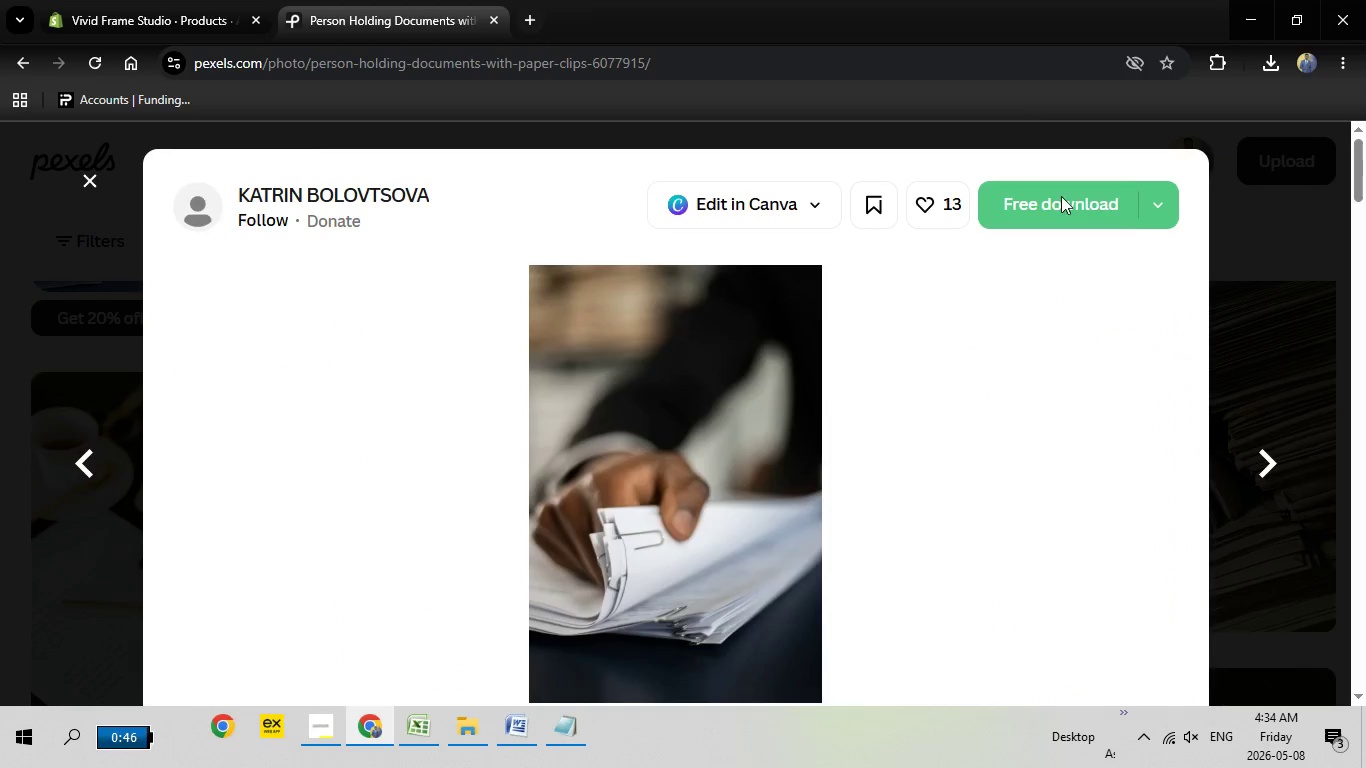 
left_click([1061, 208])
 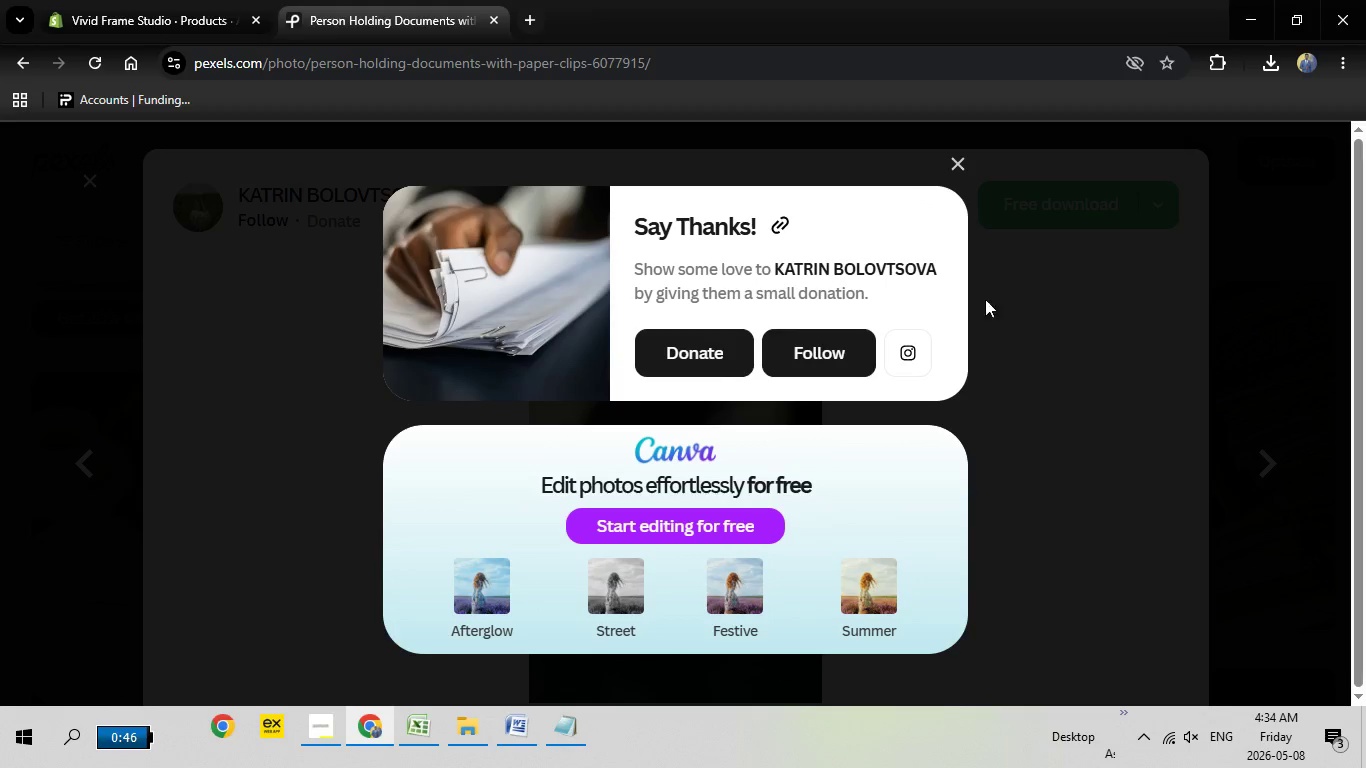 
mouse_move([842, 363])
 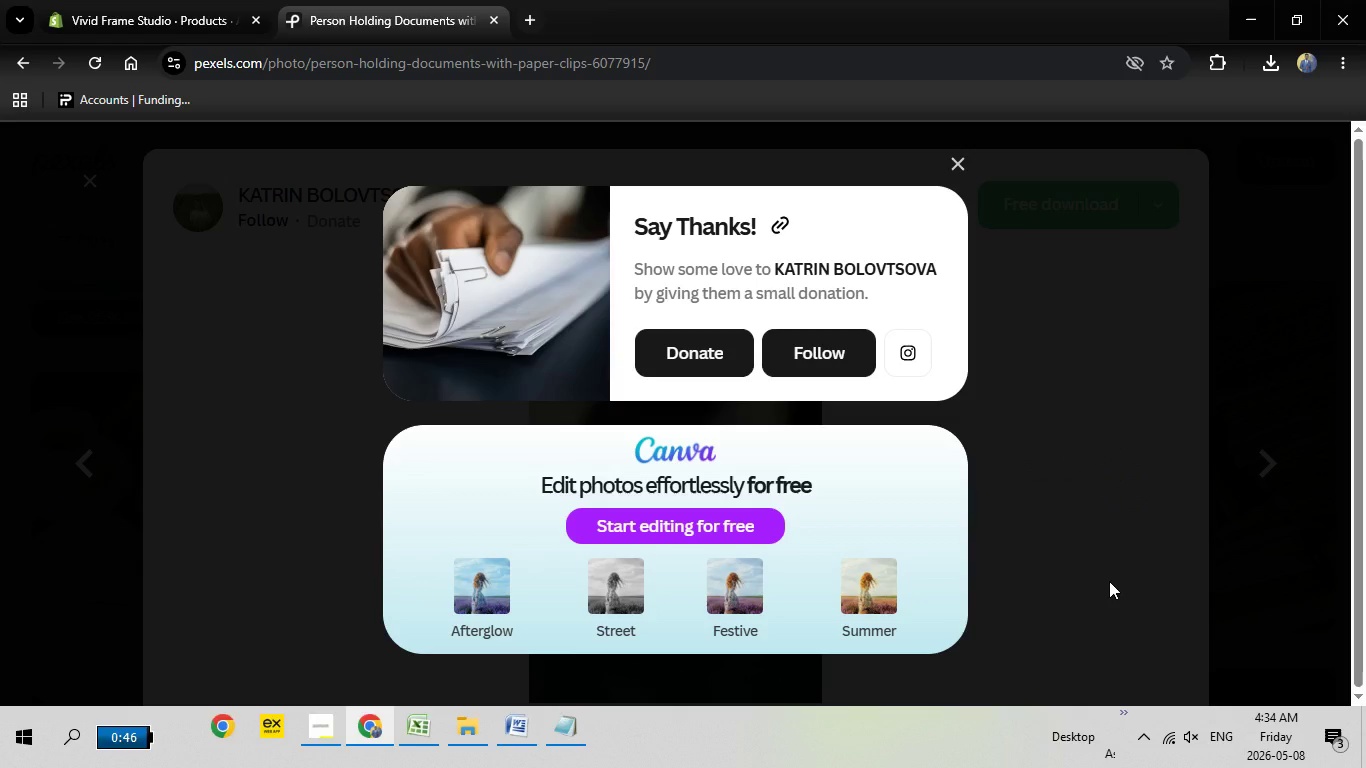 
left_click([1109, 581])
 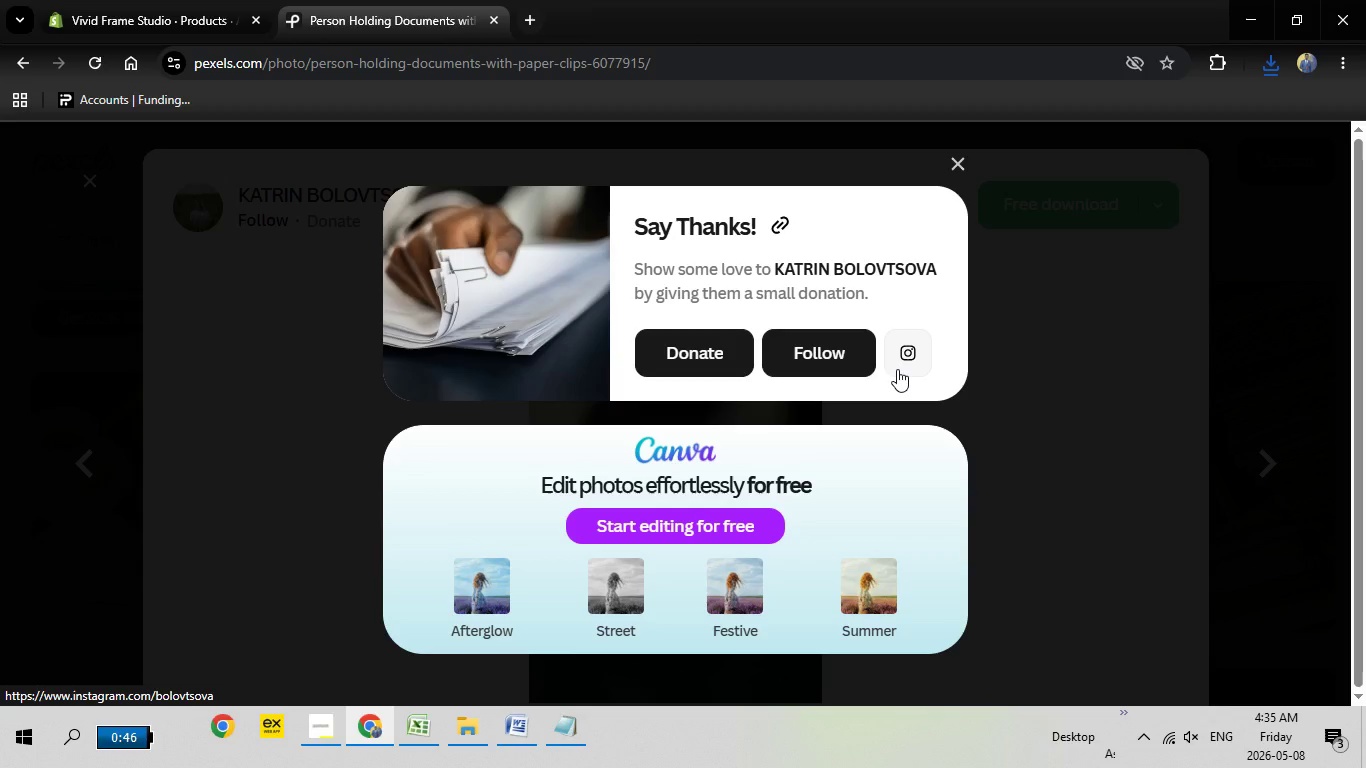 
wait(25.48)
 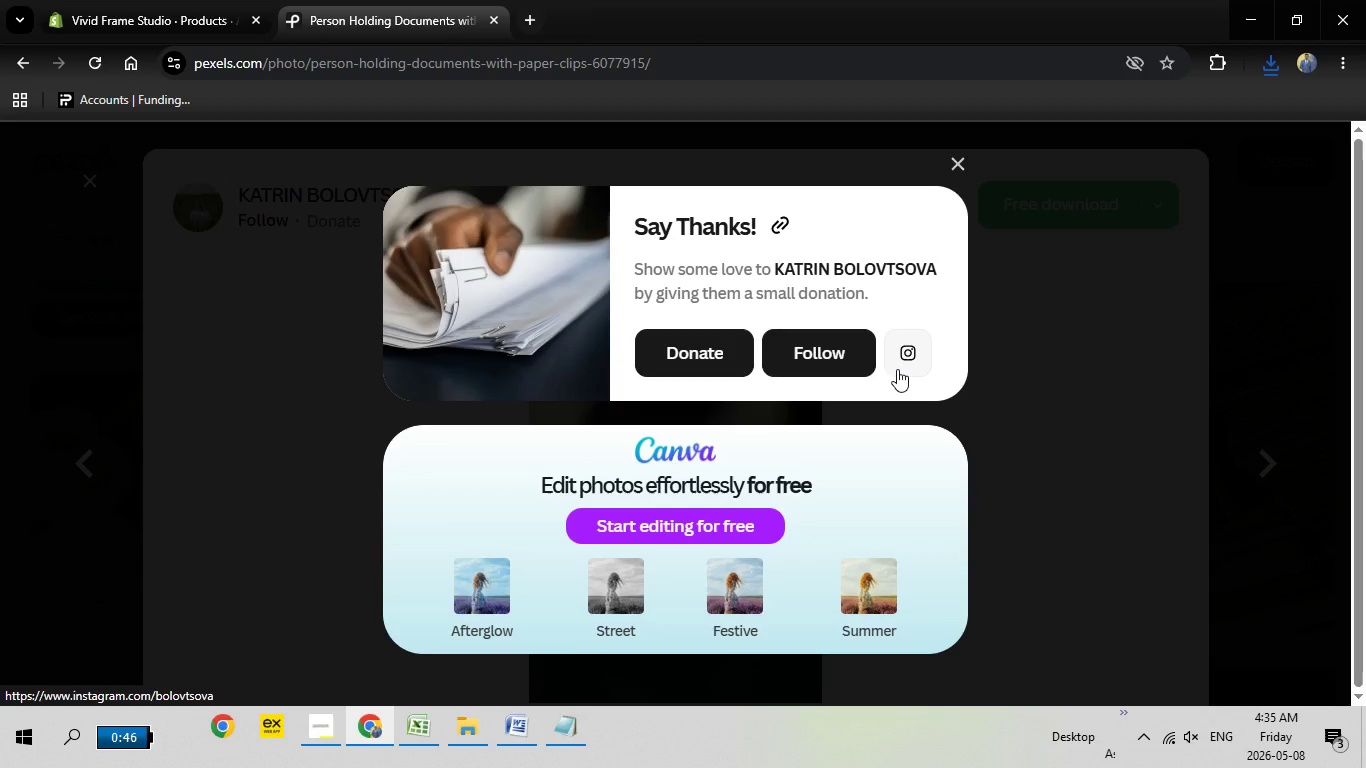 
left_click([164, 0])
 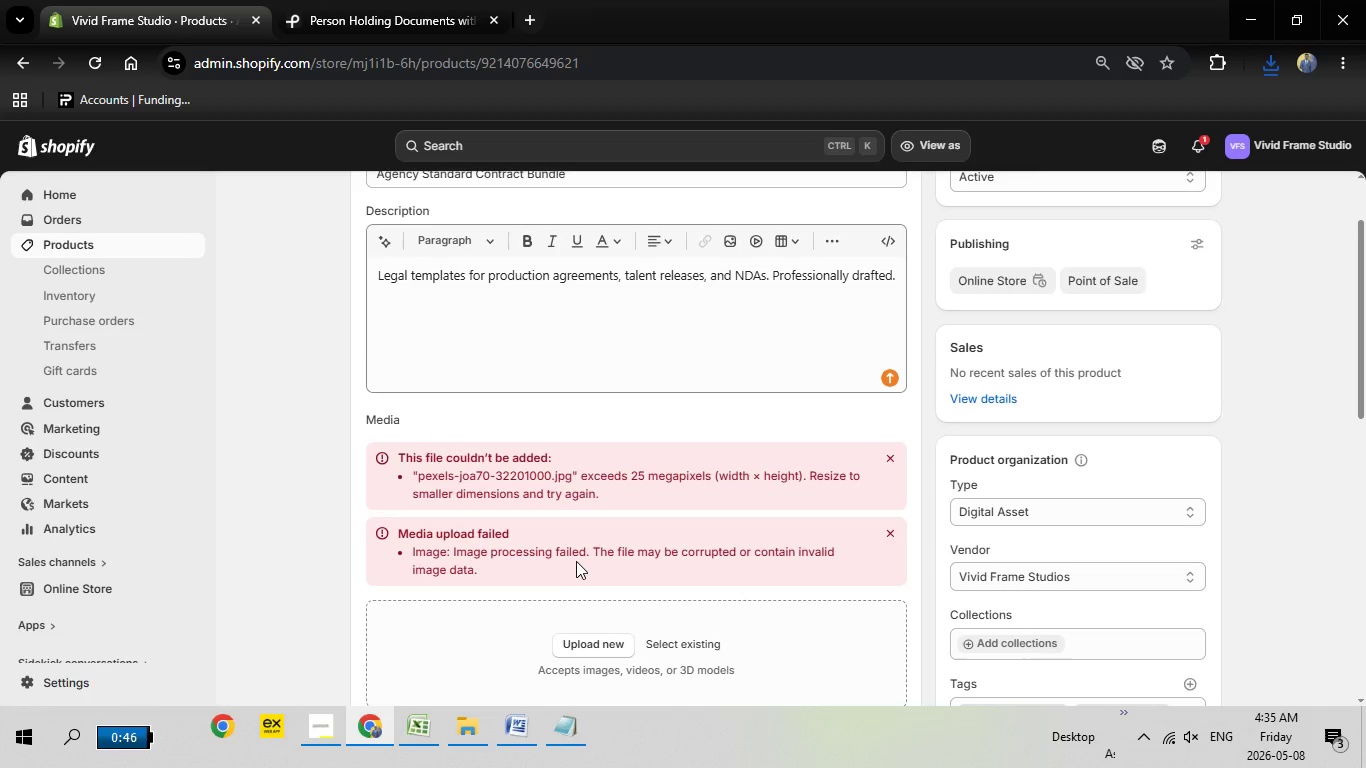 
scroll: coordinate [573, 559], scroll_direction: none, amount: 0.0
 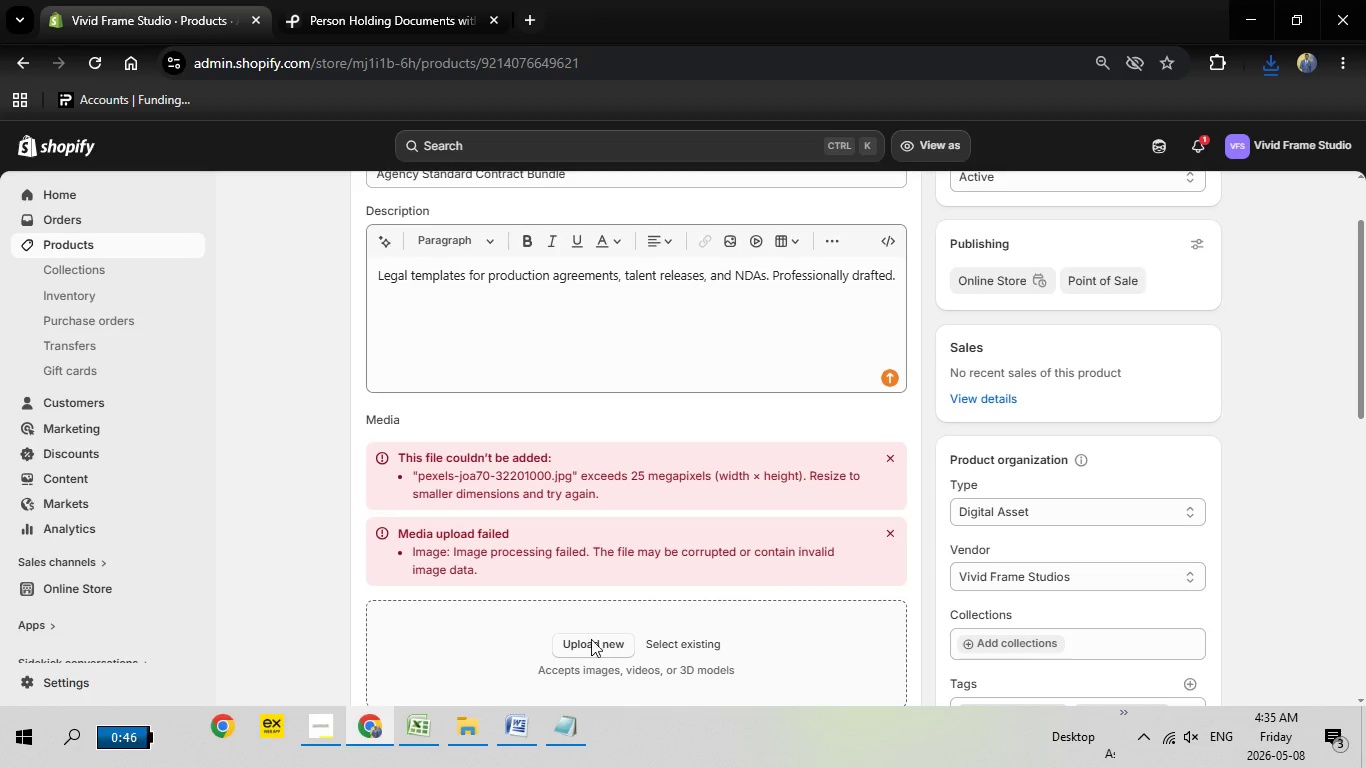 
left_click([590, 645])
 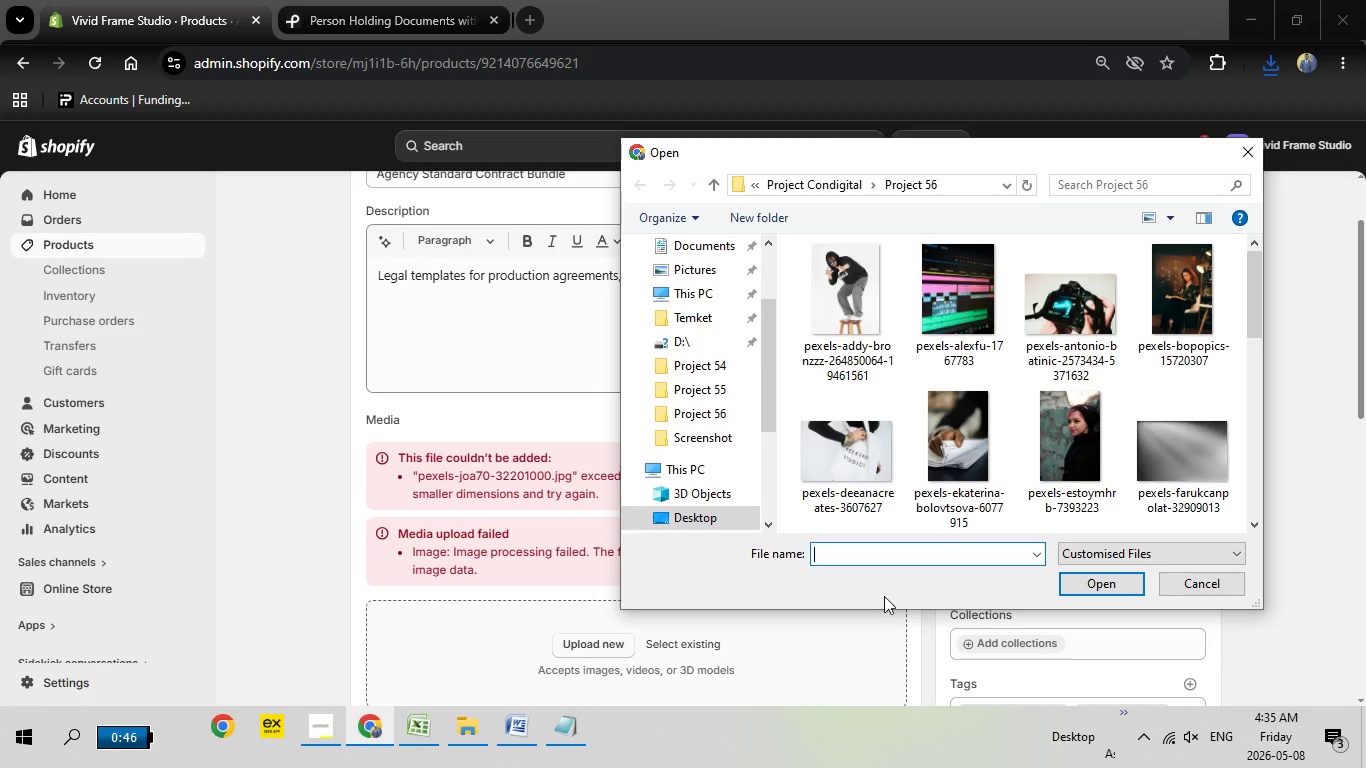 
wait(5.22)
 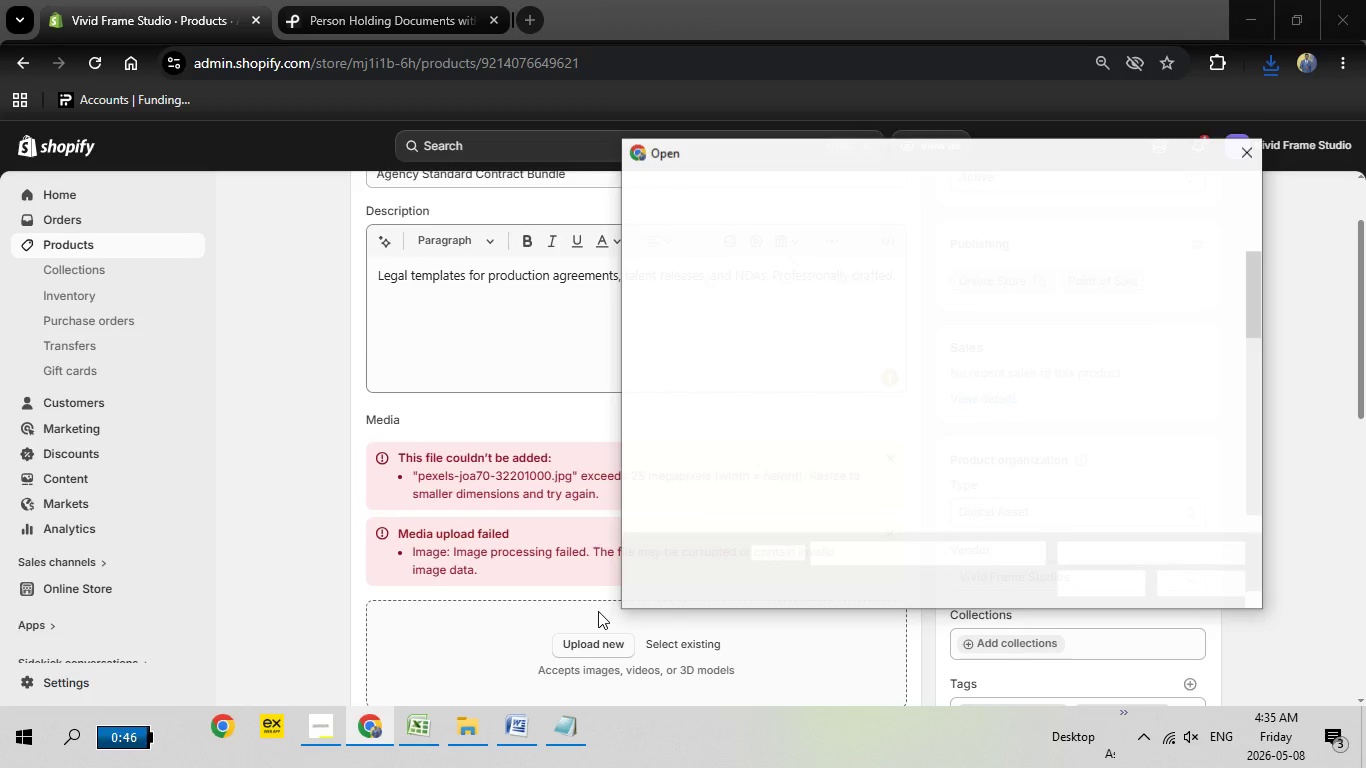 
scroll: coordinate [1046, 424], scroll_direction: down, amount: 5.0
 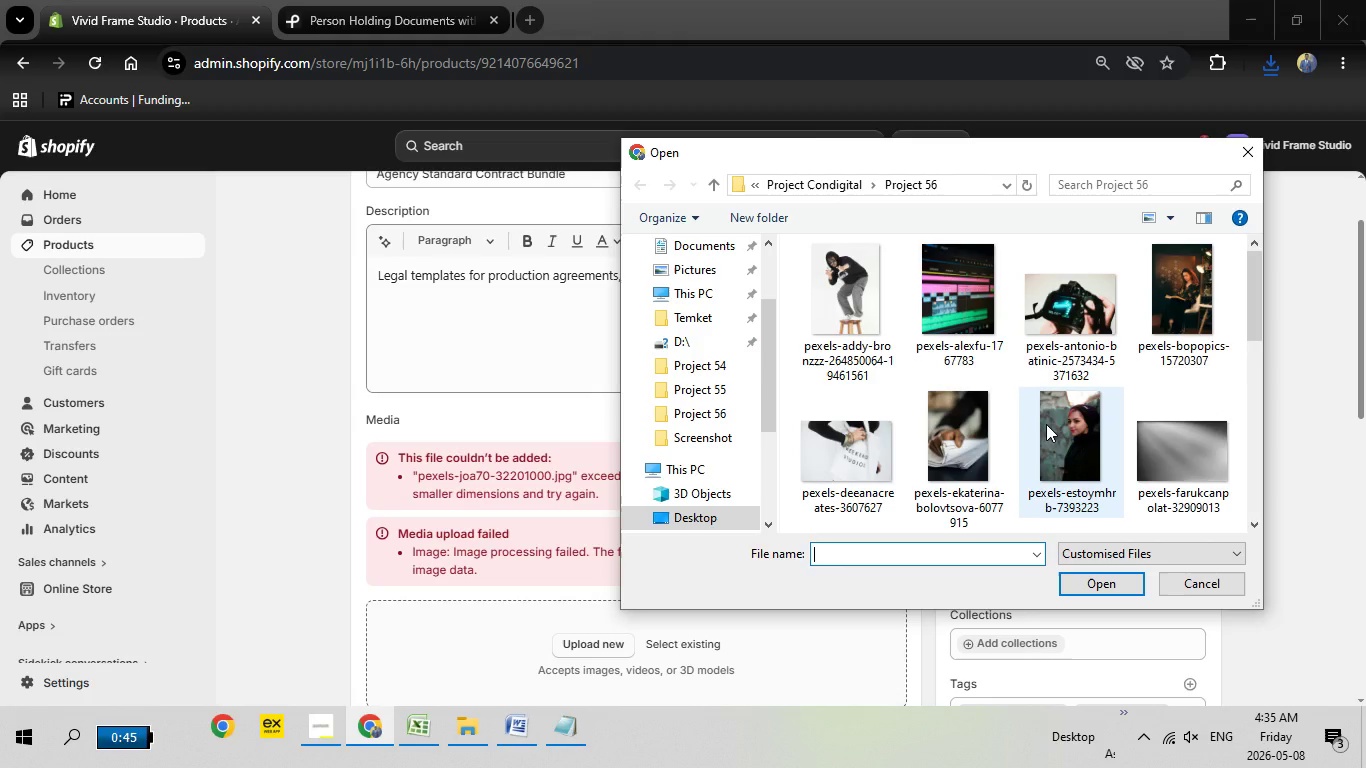 
scroll: coordinate [1046, 424], scroll_direction: up, amount: 3.0
 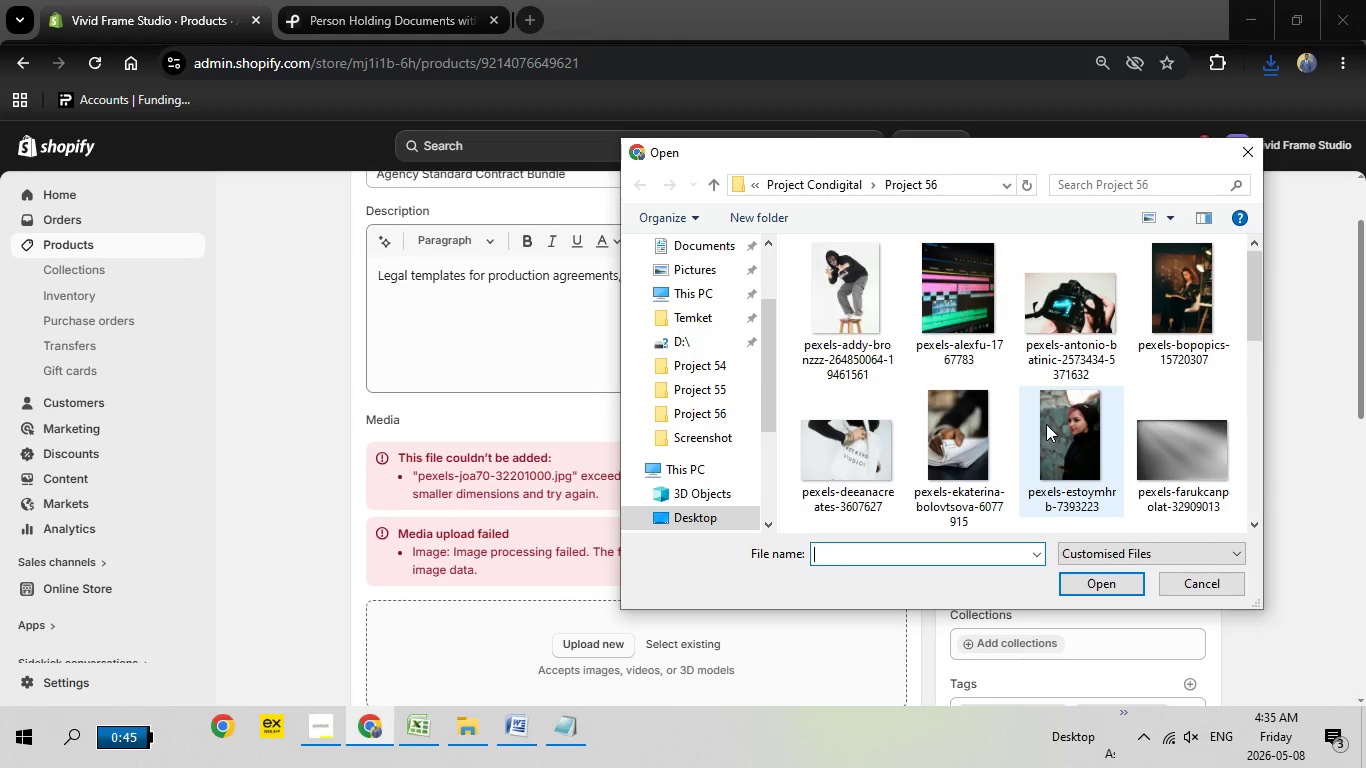 
scroll: coordinate [1046, 424], scroll_direction: none, amount: 0.0
 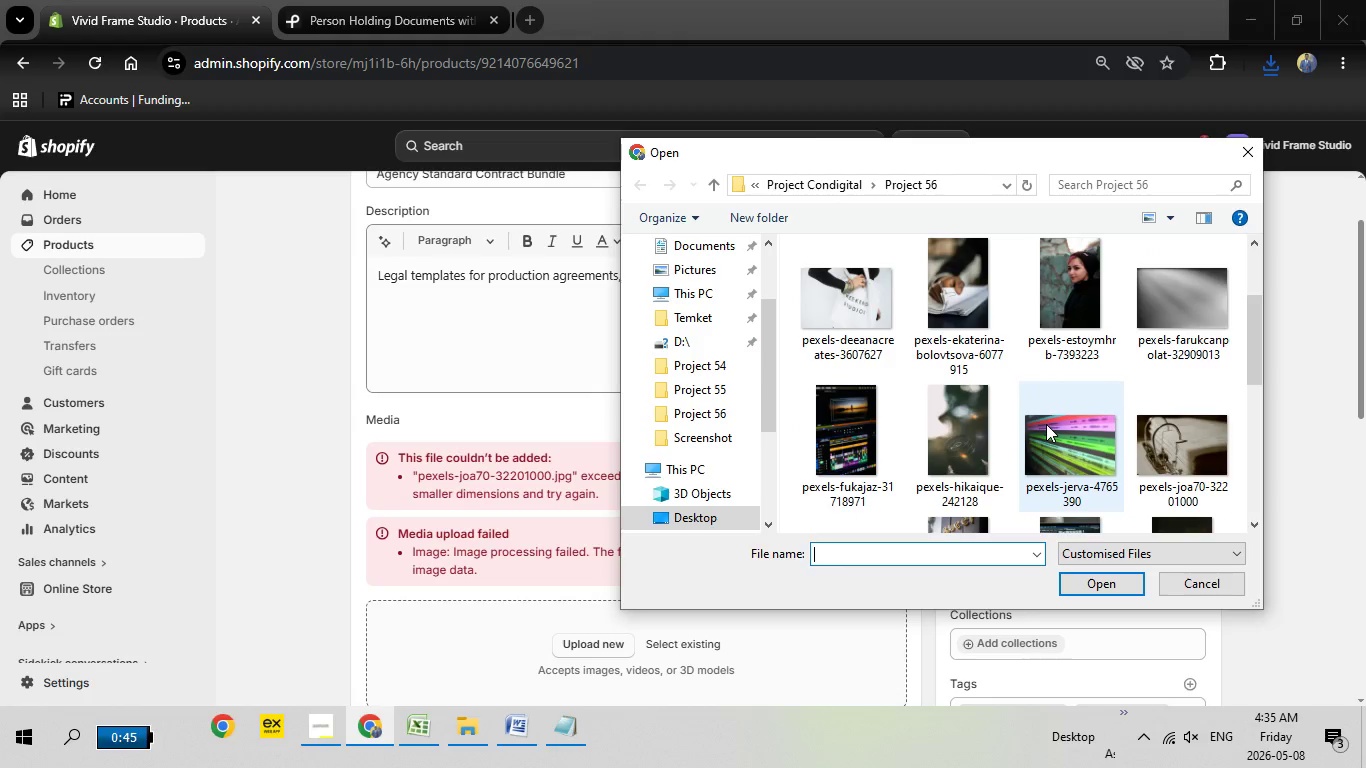 
scroll: coordinate [1046, 424], scroll_direction: down, amount: 2.0
 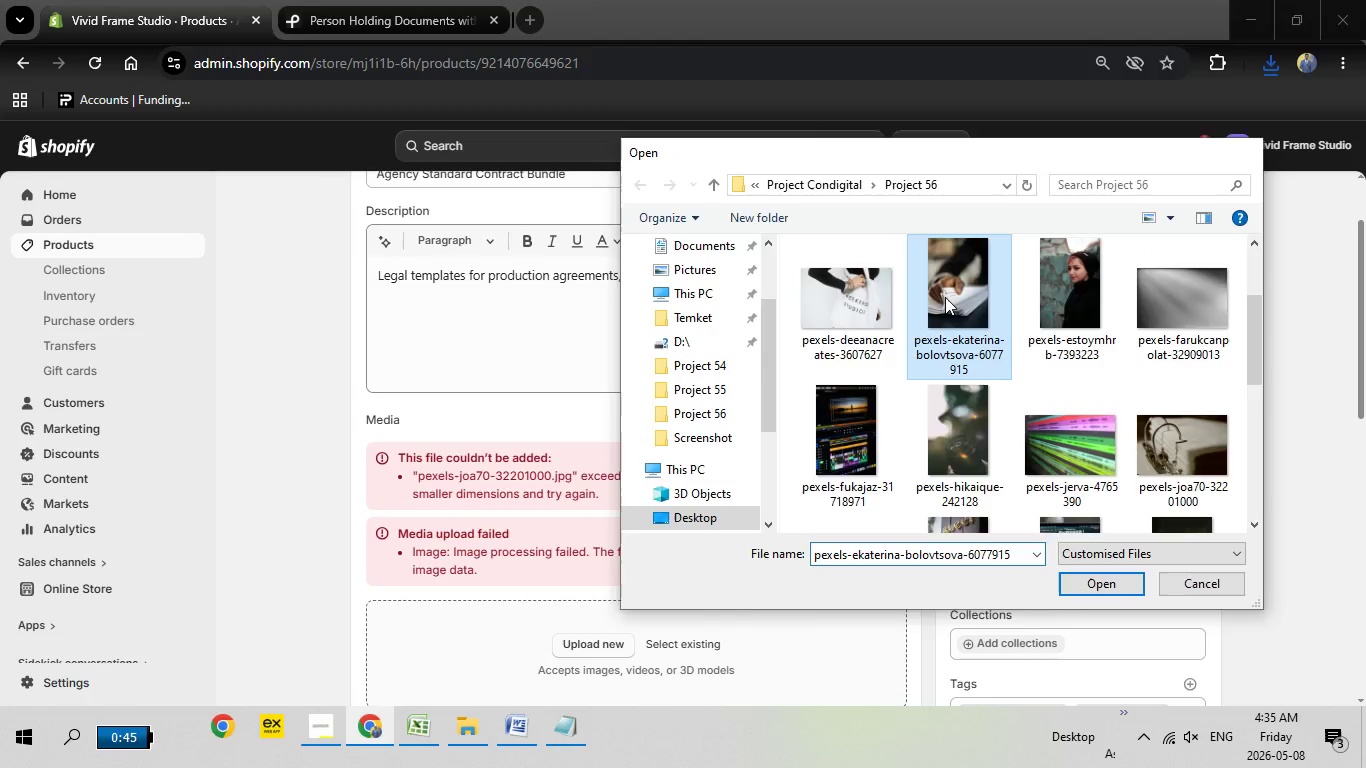 
double_click([945, 297])
 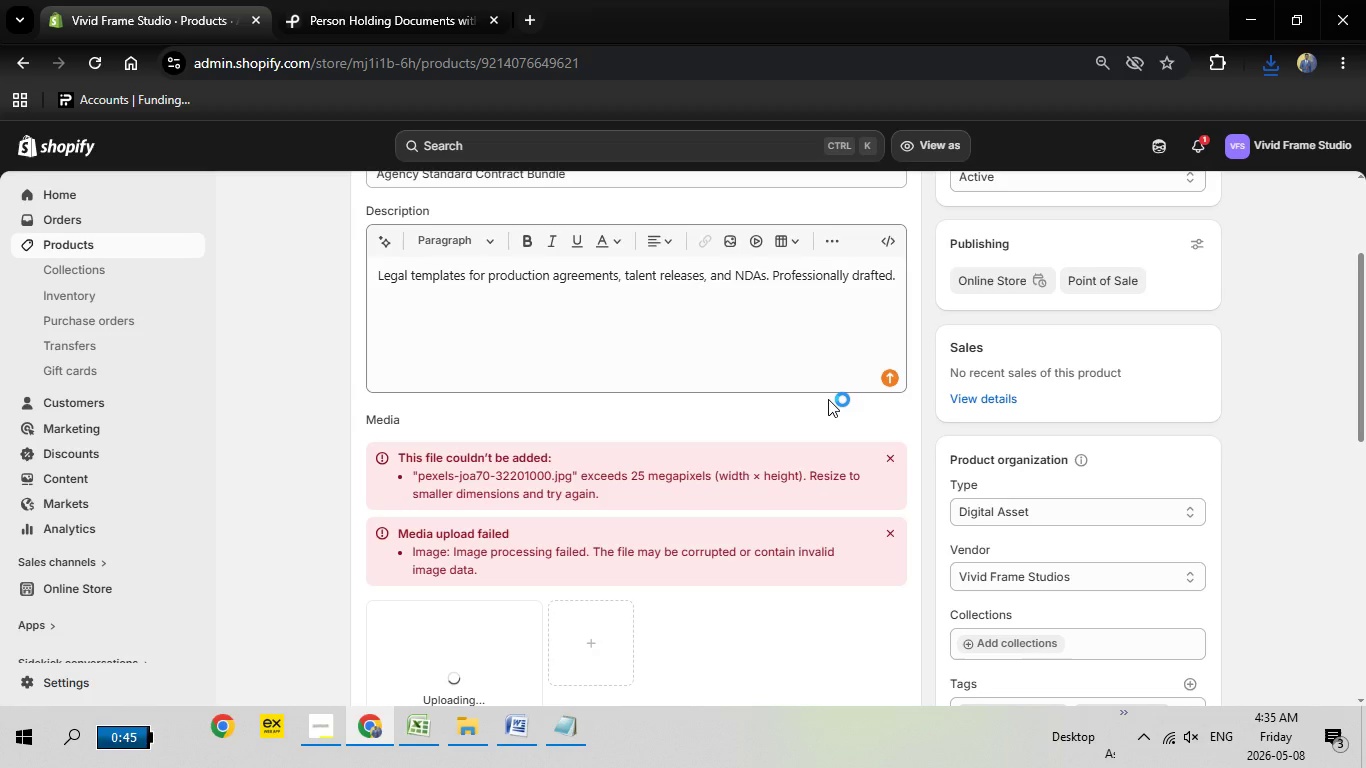 
scroll: coordinate [828, 399], scroll_direction: none, amount: 0.0
 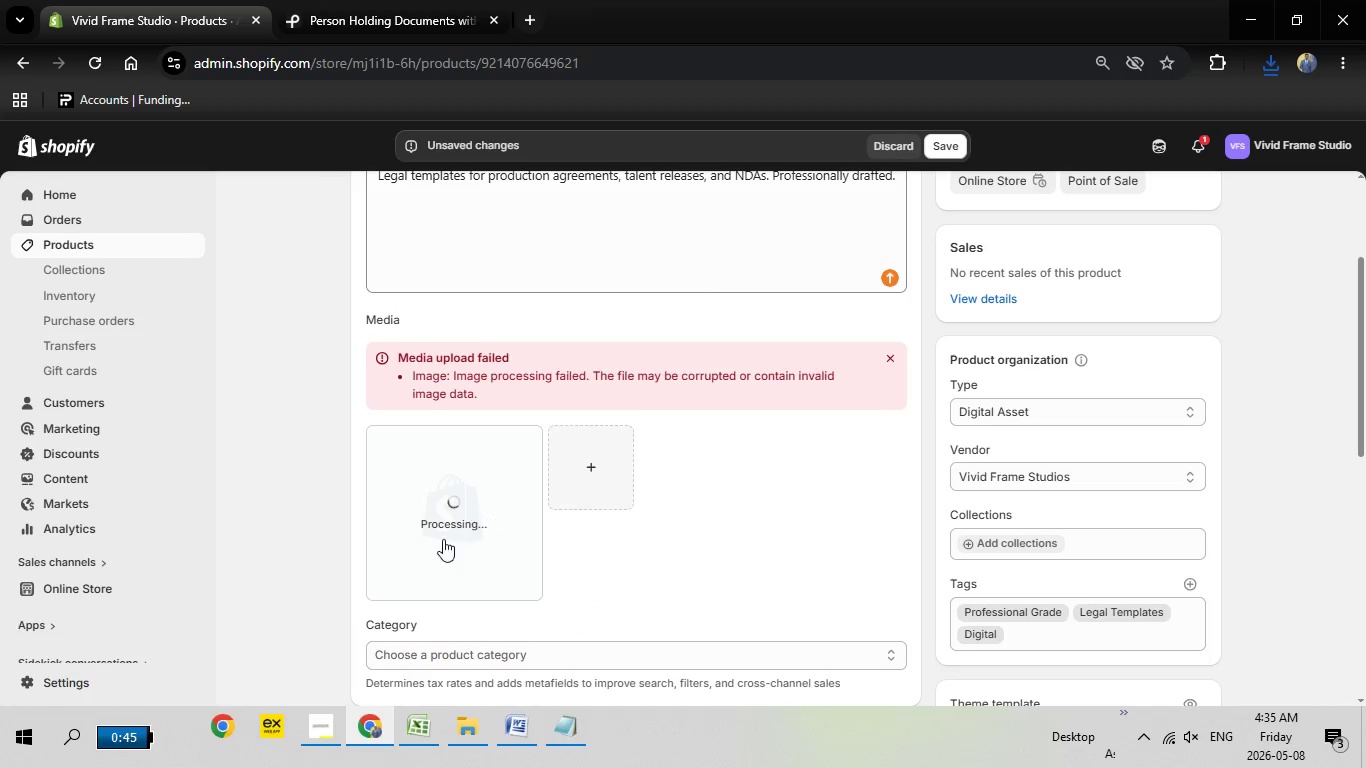 
wait(15.57)
 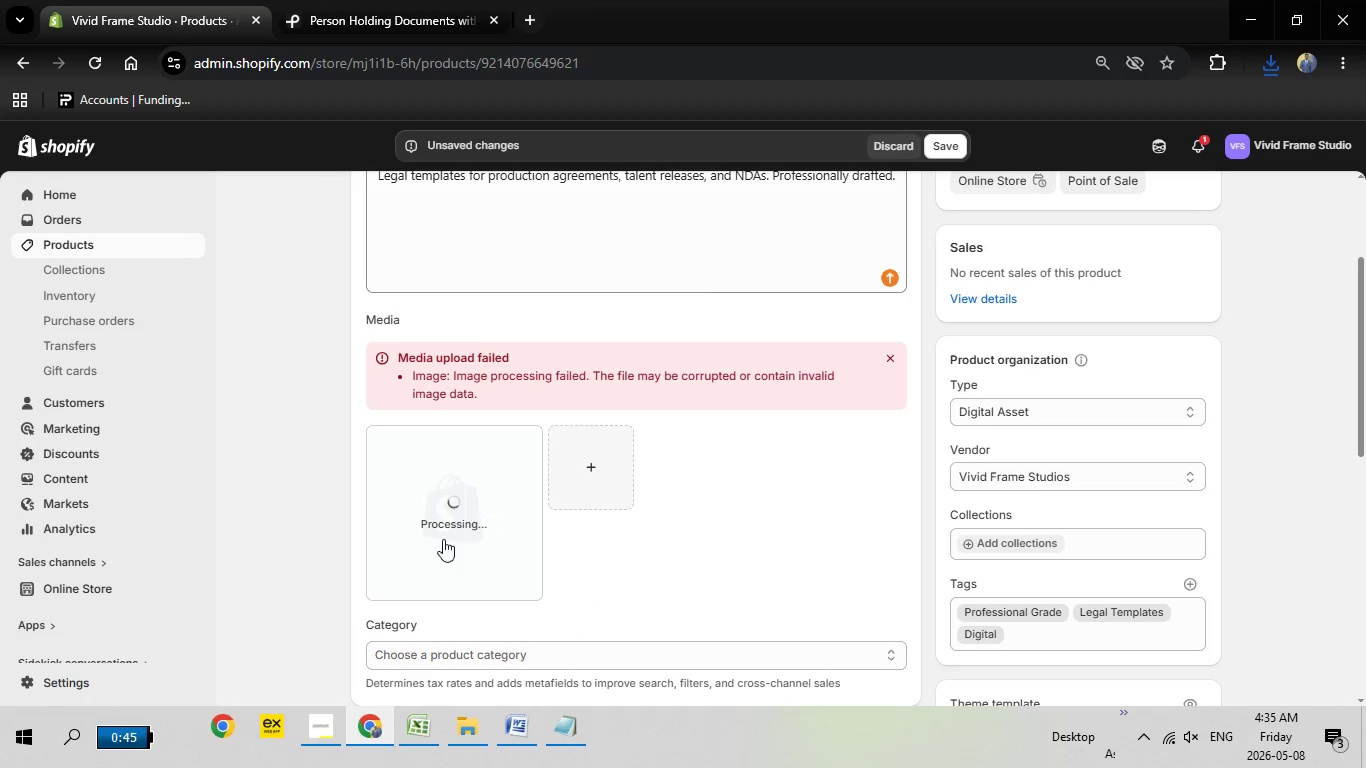 
left_click([482, 684])
 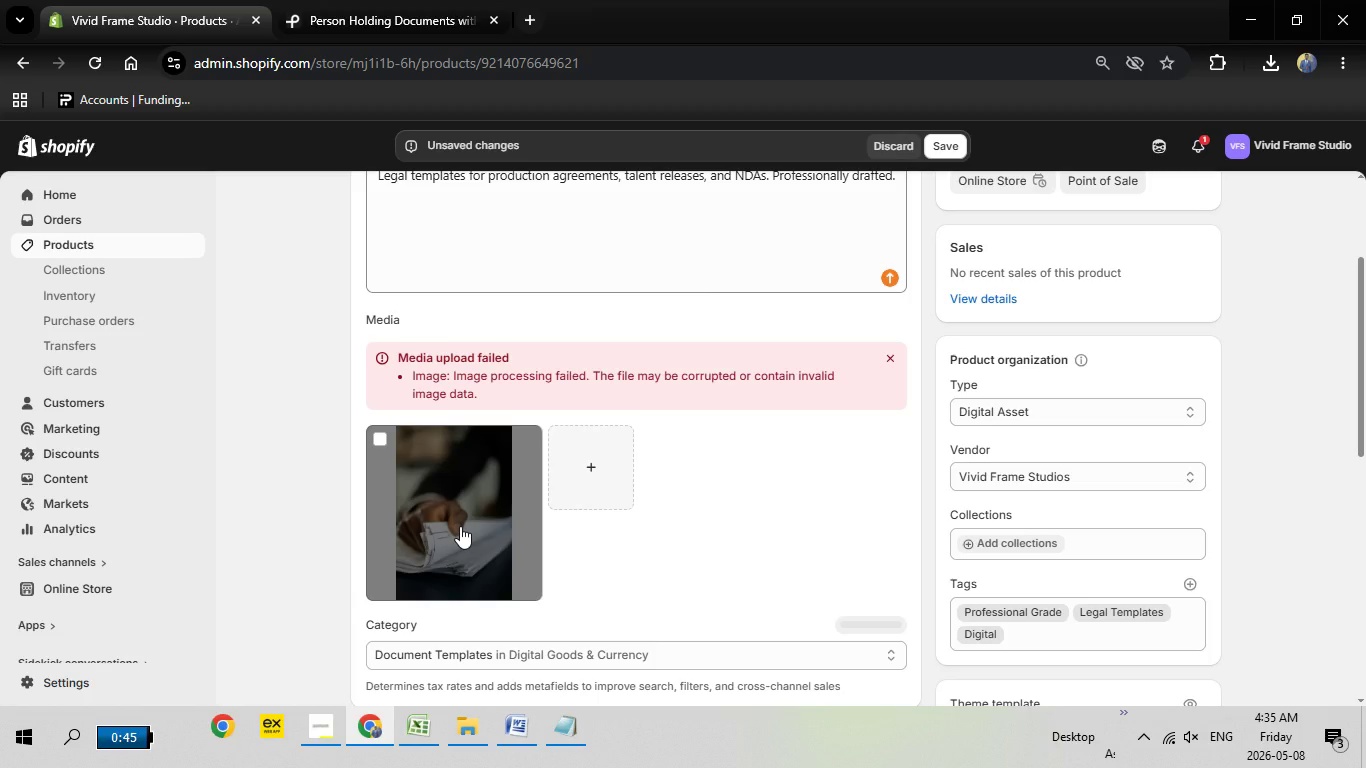 
left_click([460, 526])
 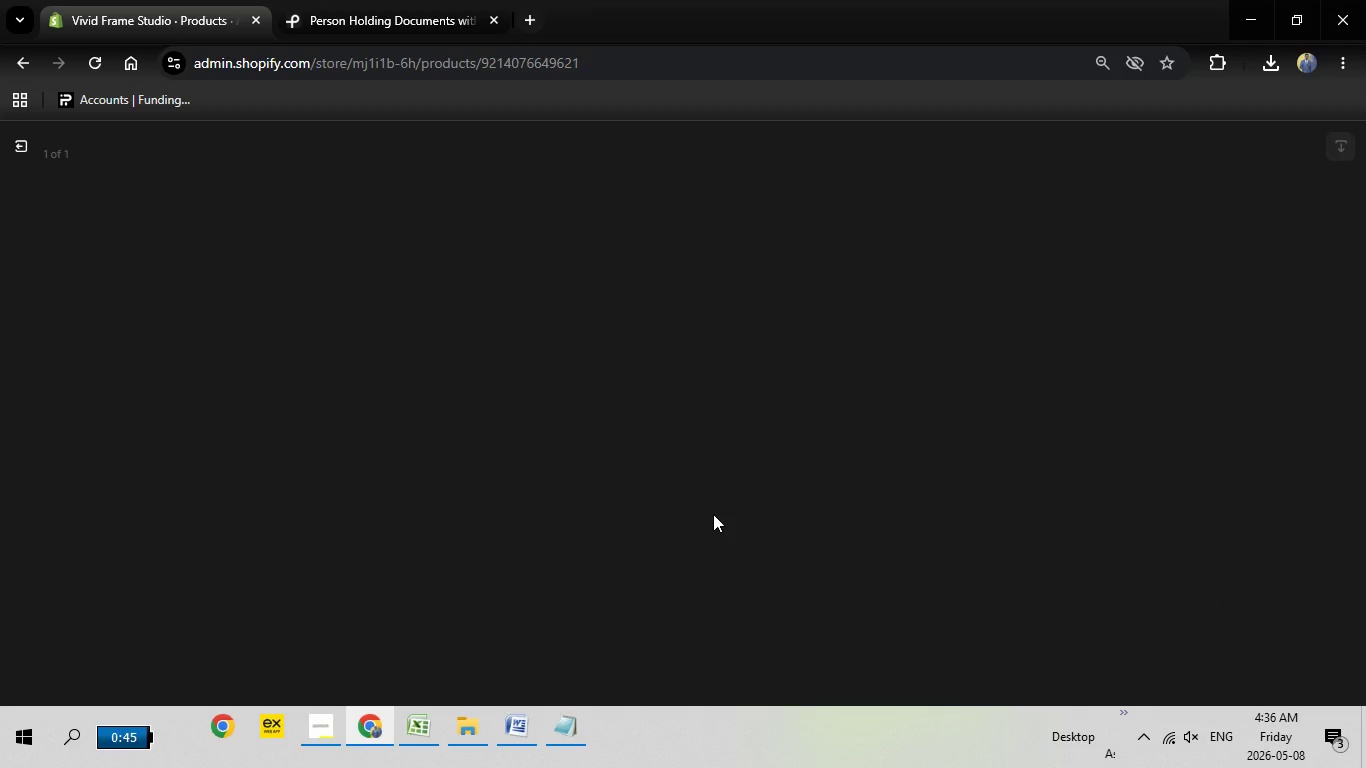 
wait(14.44)
 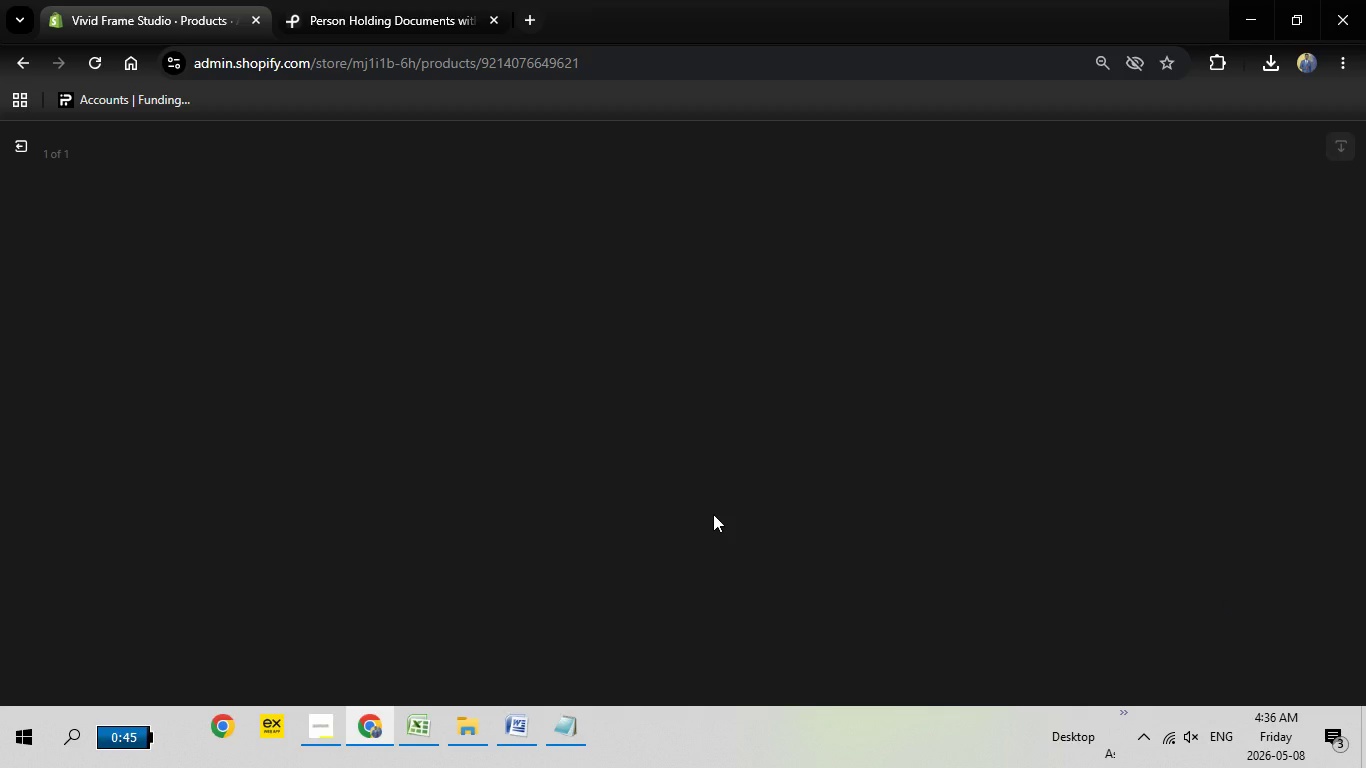 
left_click([1087, 349])
 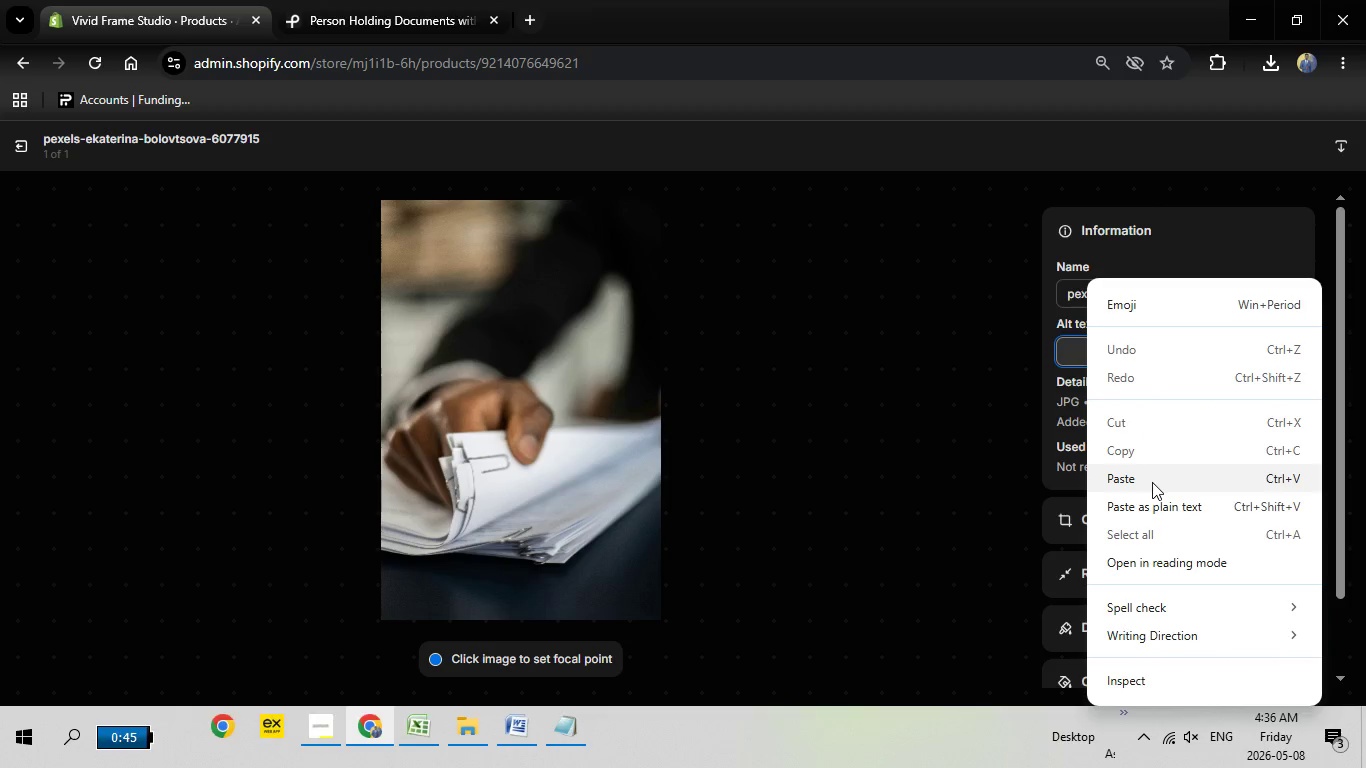 
right_click([1087, 348])
 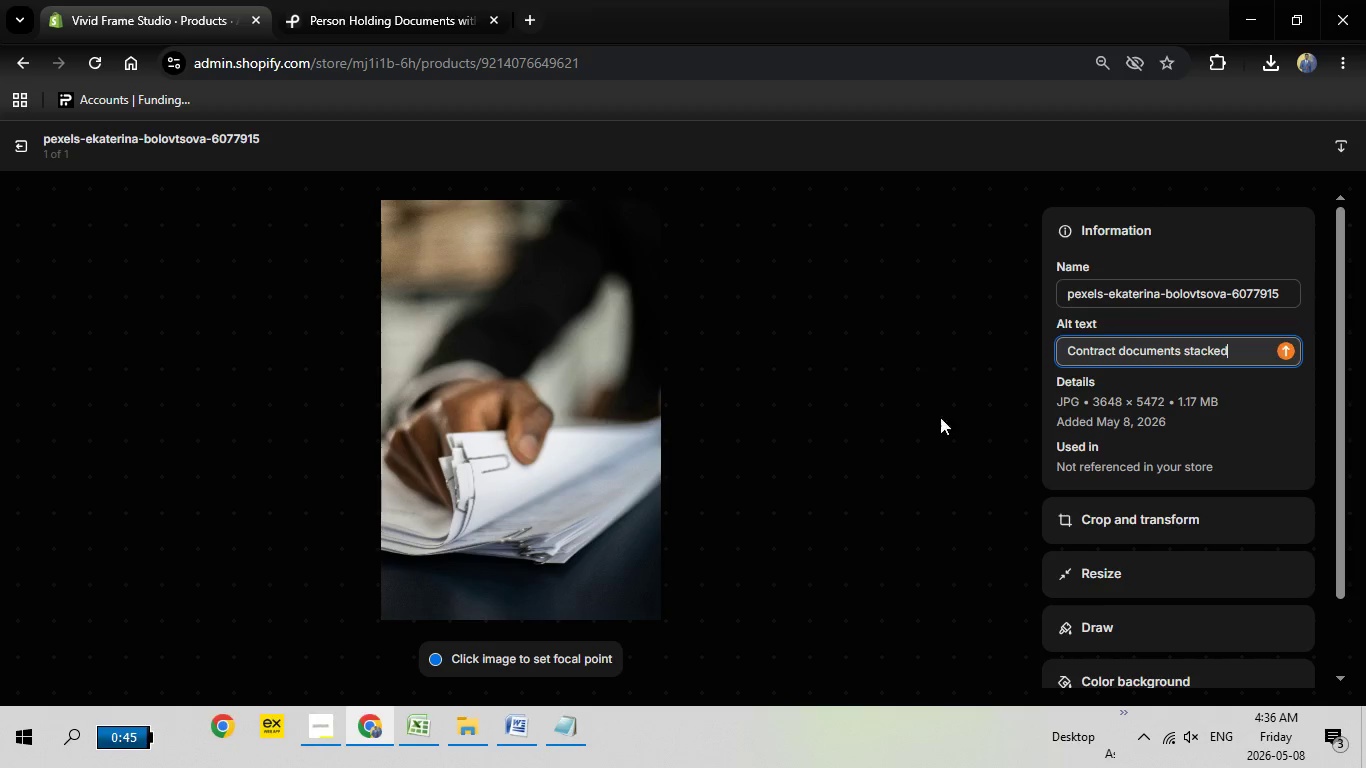 
left_click([1152, 482])
 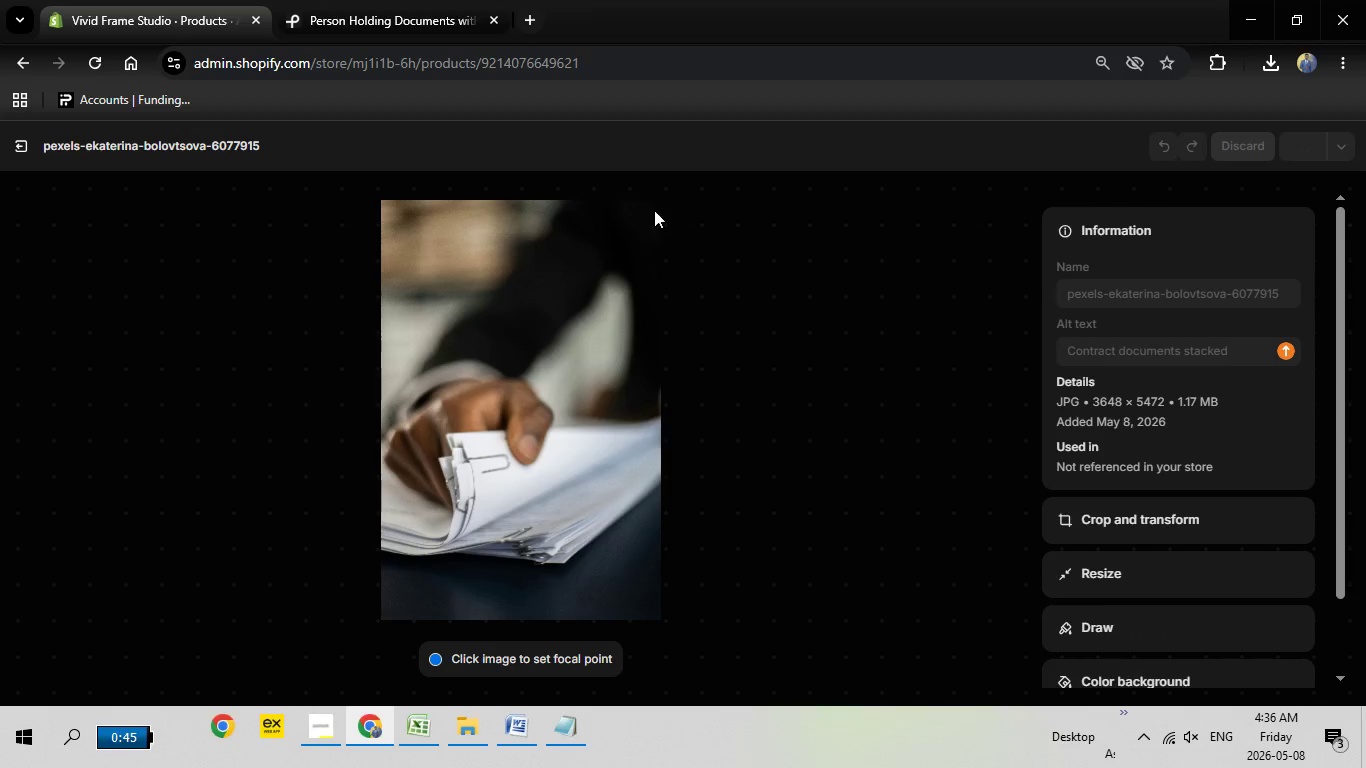 
left_click([1294, 146])
 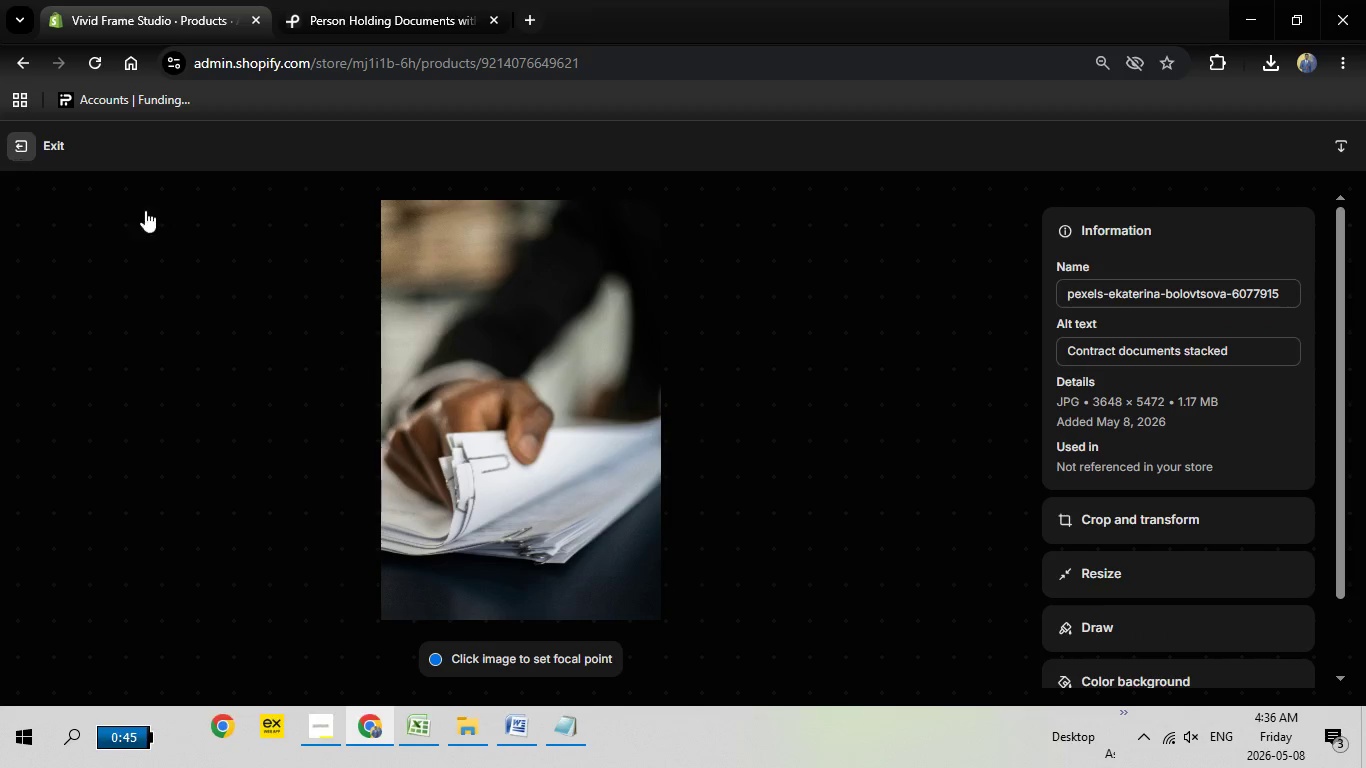 
left_click([19, 147])
 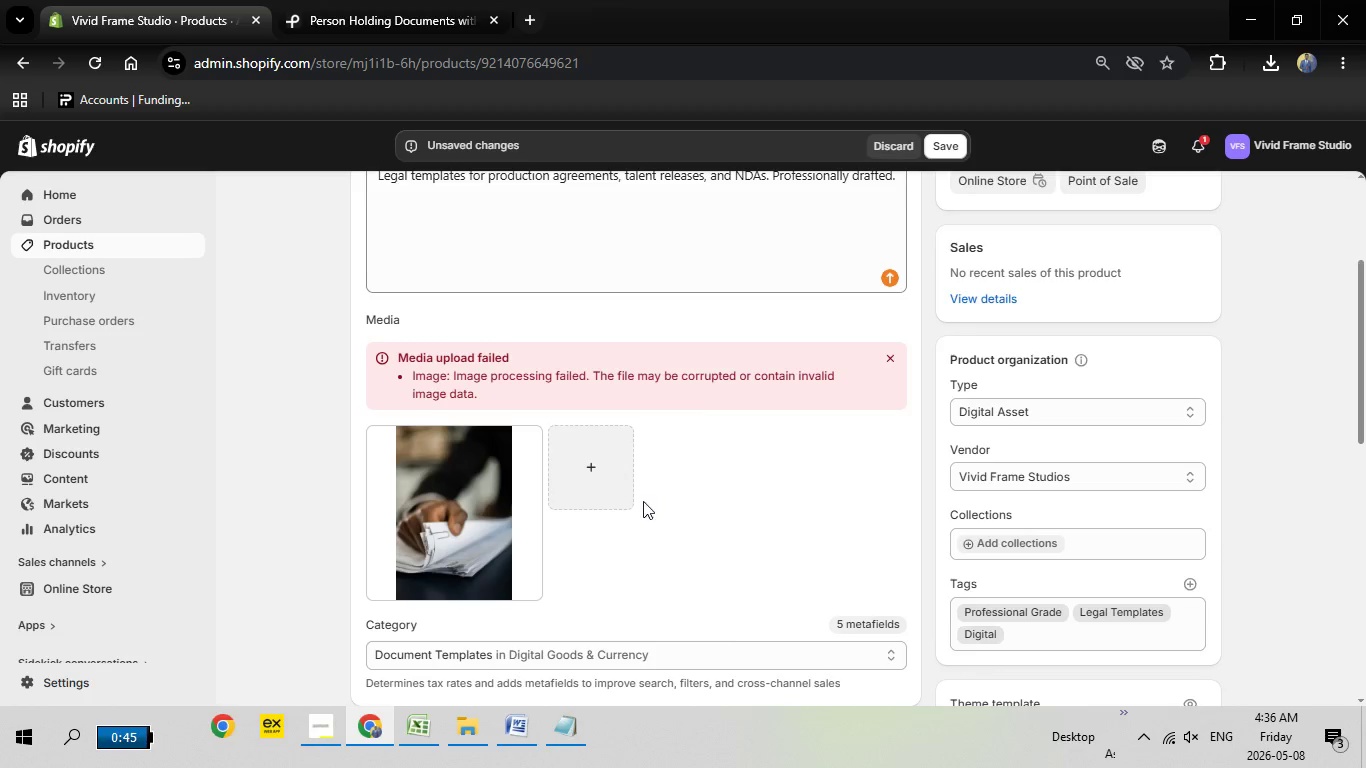 
scroll: coordinate [648, 501], scroll_direction: down, amount: 4.0
 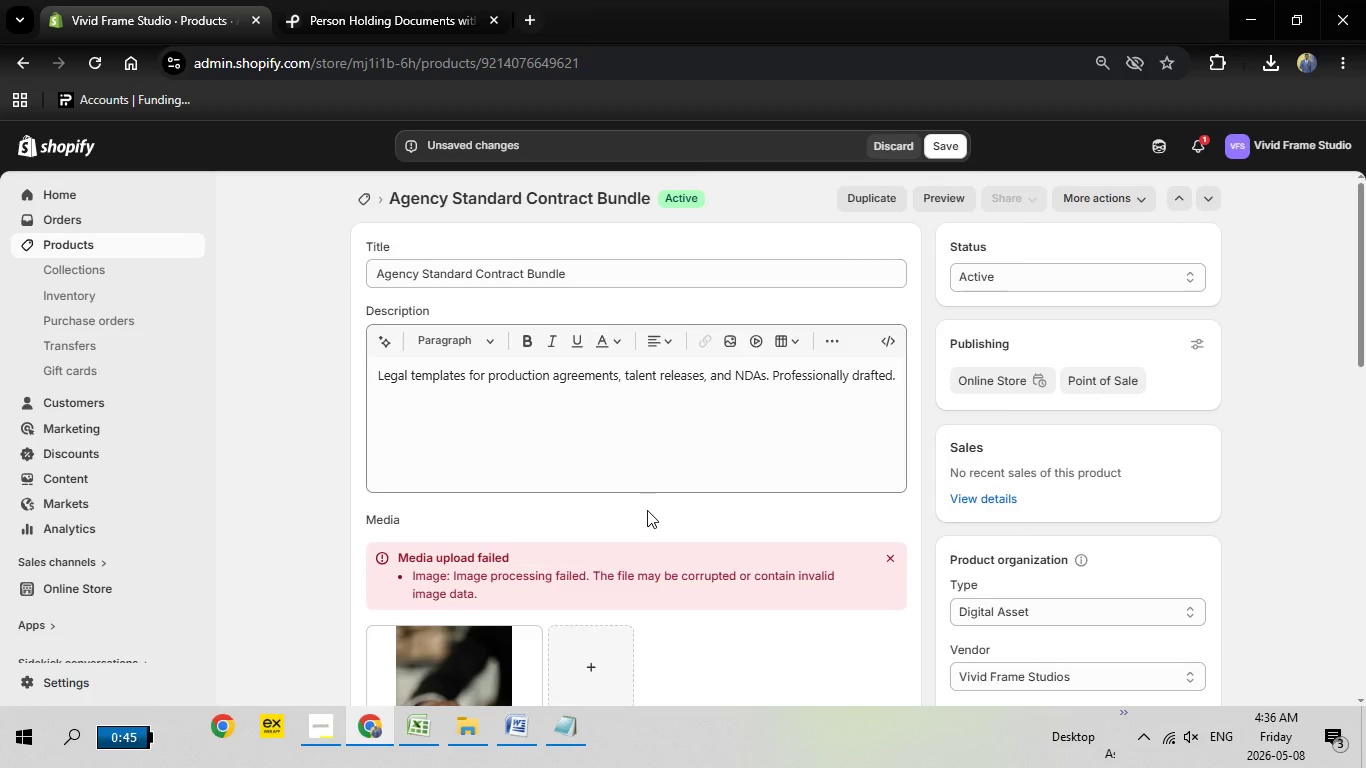 
scroll: coordinate [647, 510], scroll_direction: up, amount: 10.0
 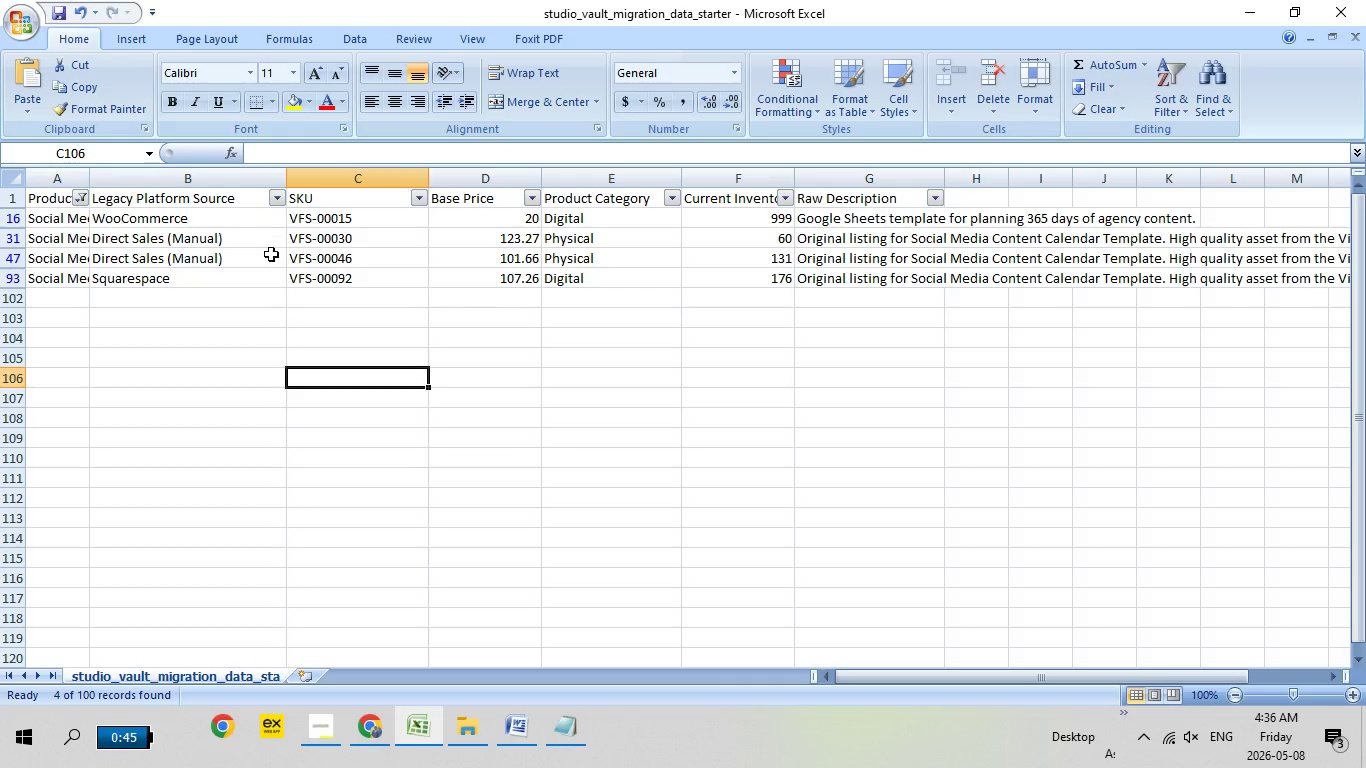 
left_click([422, 731])
 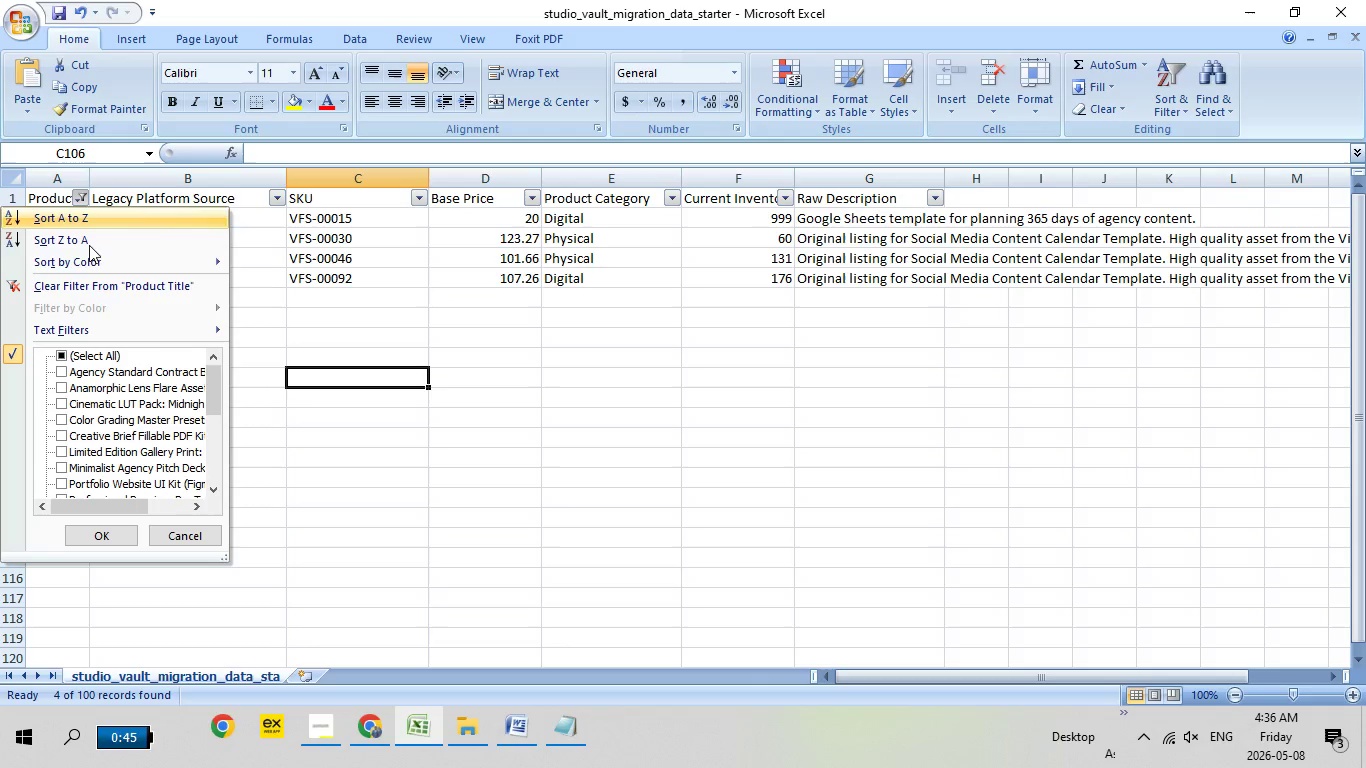 
left_click([84, 203])
 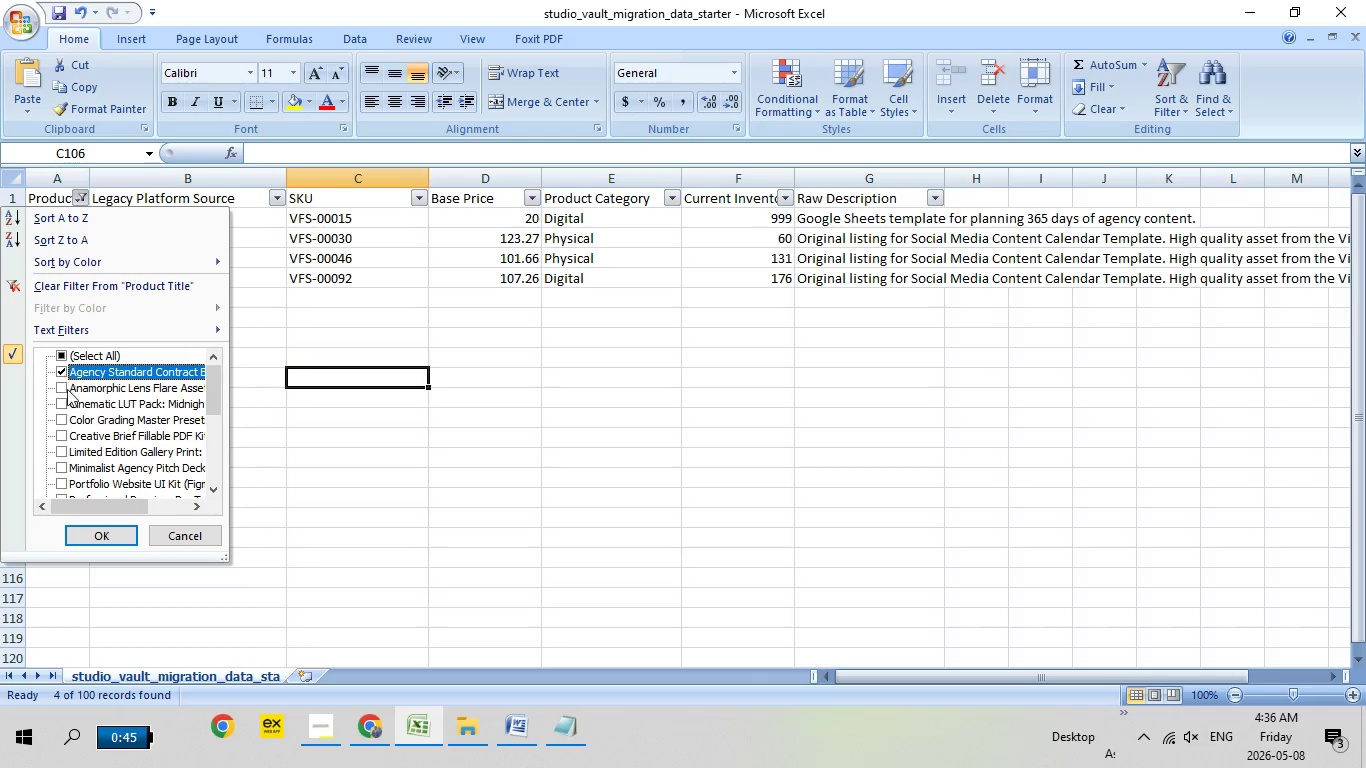 
left_click([64, 375])
 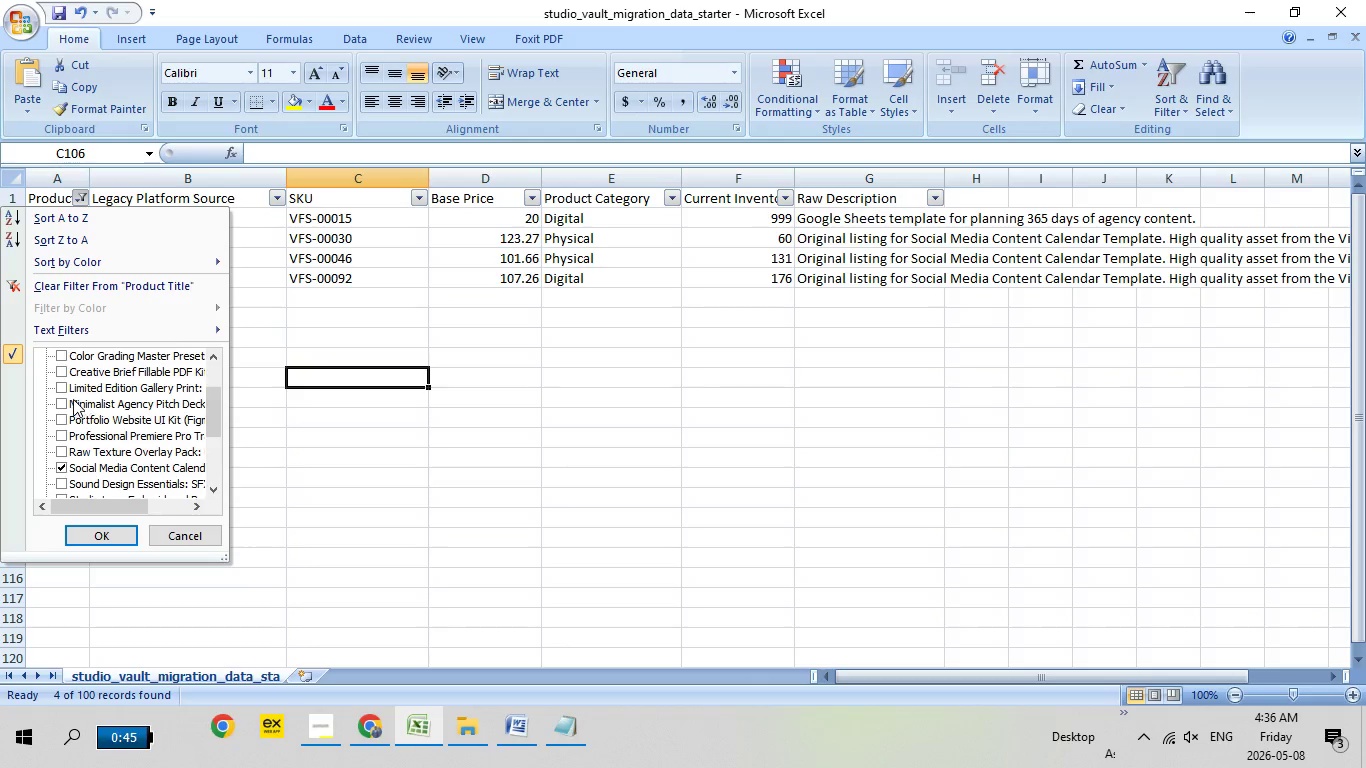 
scroll: coordinate [72, 398], scroll_direction: down, amount: 3.0
 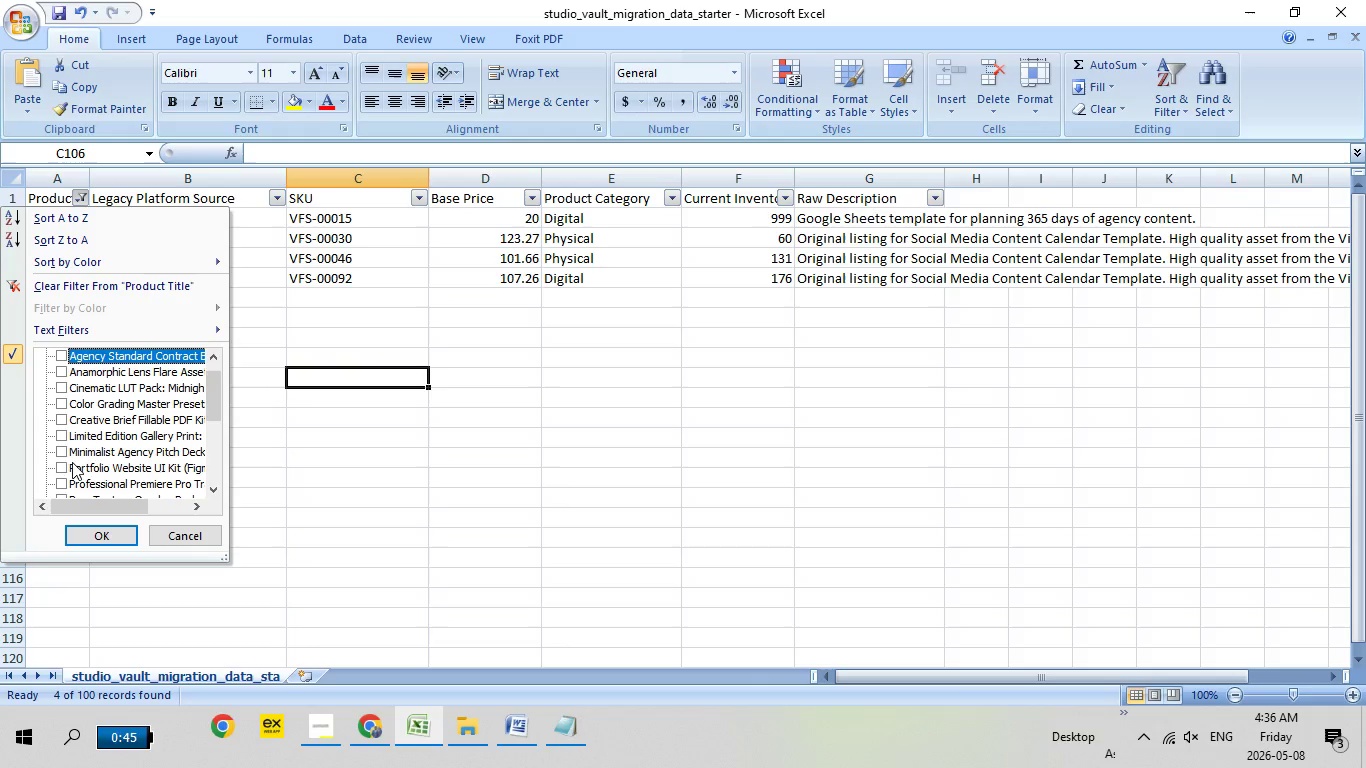 
left_click([63, 355])
 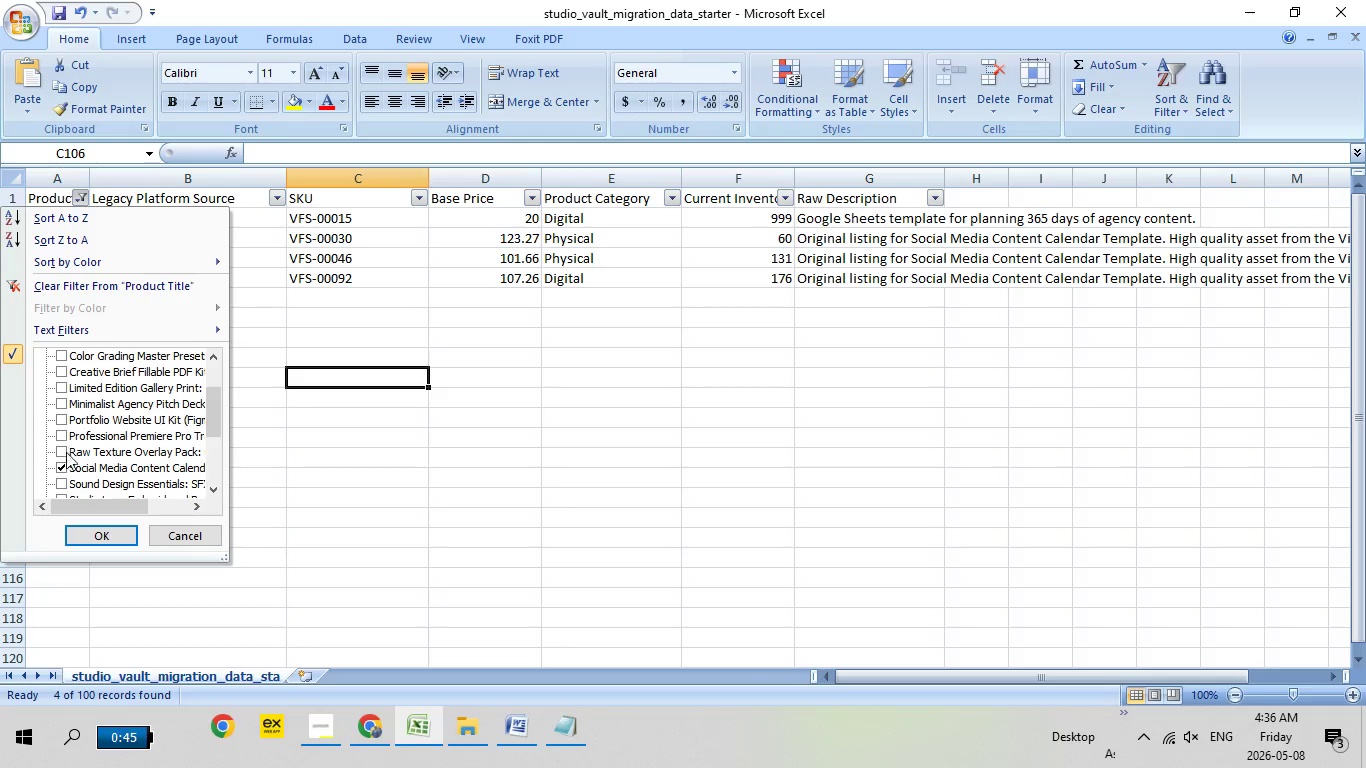 
scroll: coordinate [87, 423], scroll_direction: none, amount: 0.0
 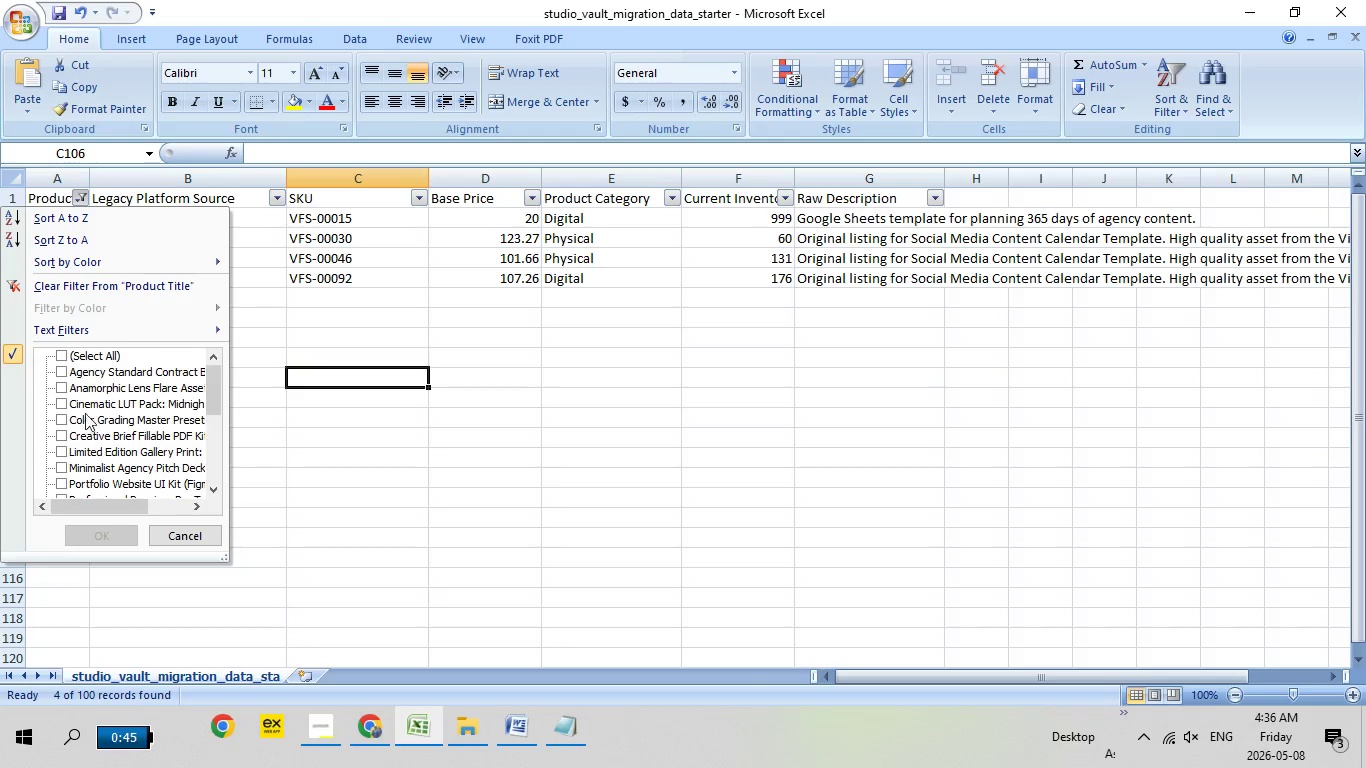 
left_click([70, 465])
 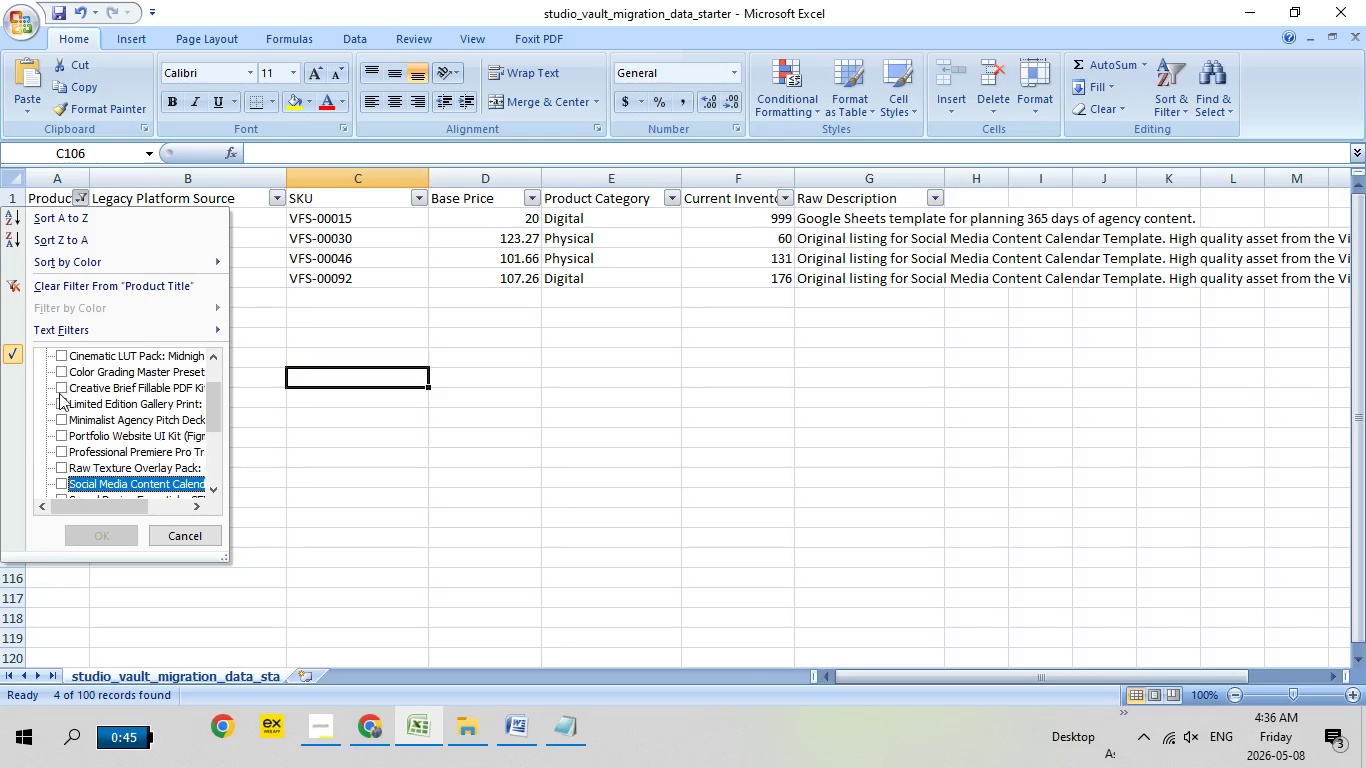 
scroll: coordinate [58, 401], scroll_direction: up, amount: 5.0
 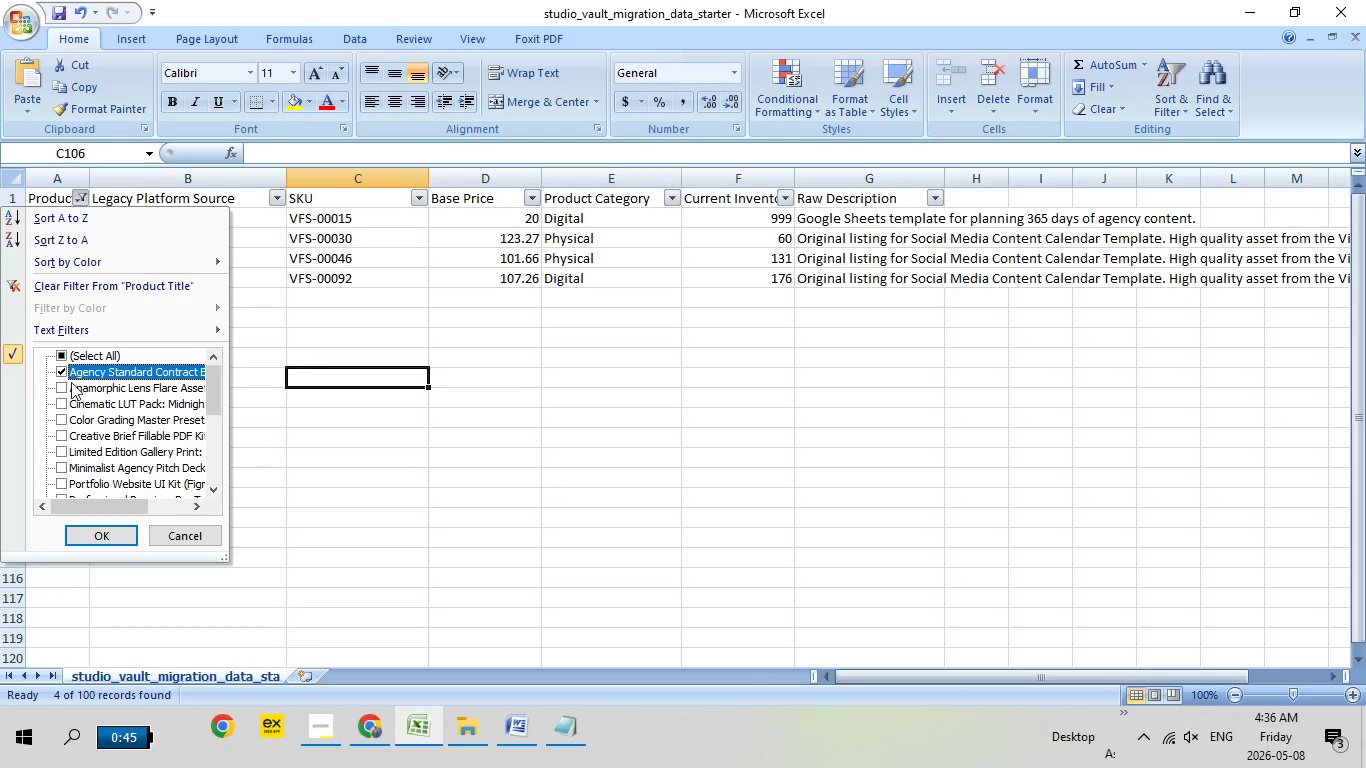 
left_click([60, 375])
 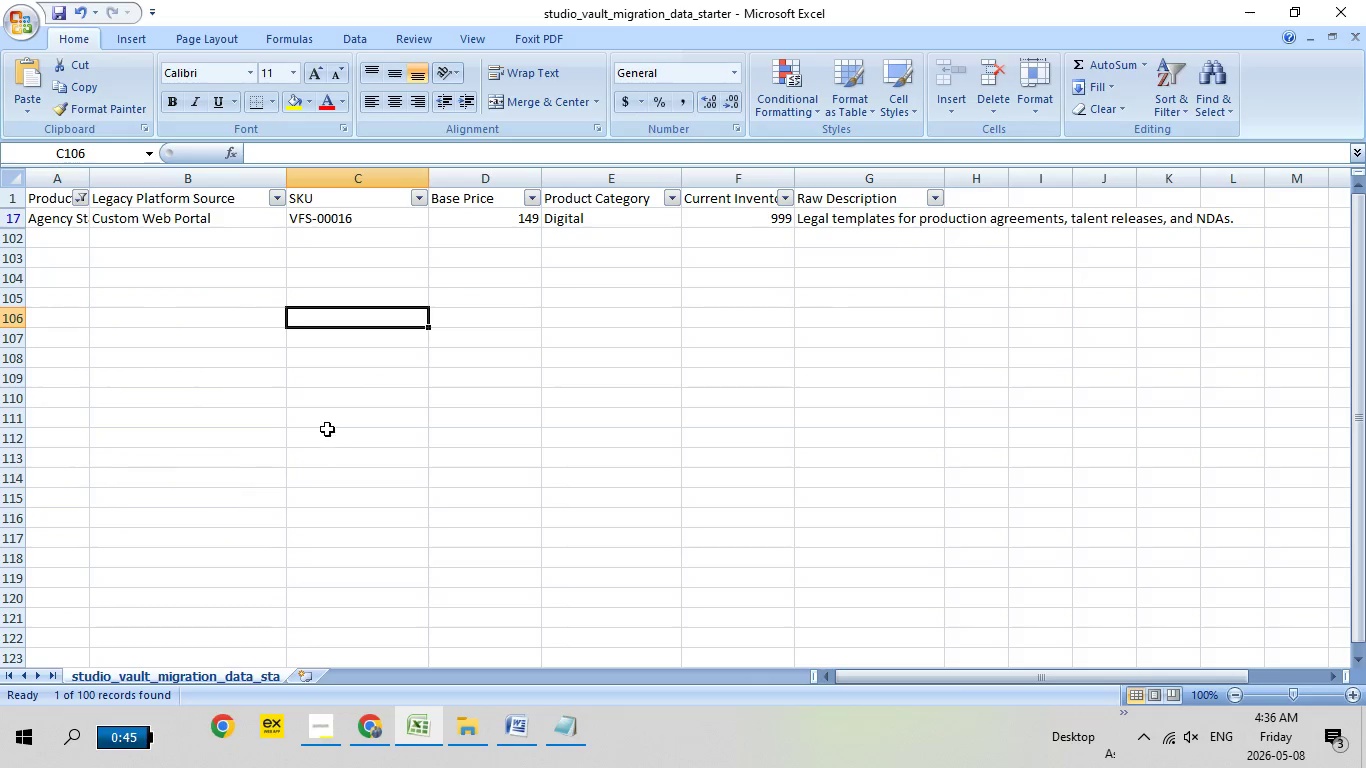 
scroll: coordinate [60, 375], scroll_direction: up, amount: 2.0
 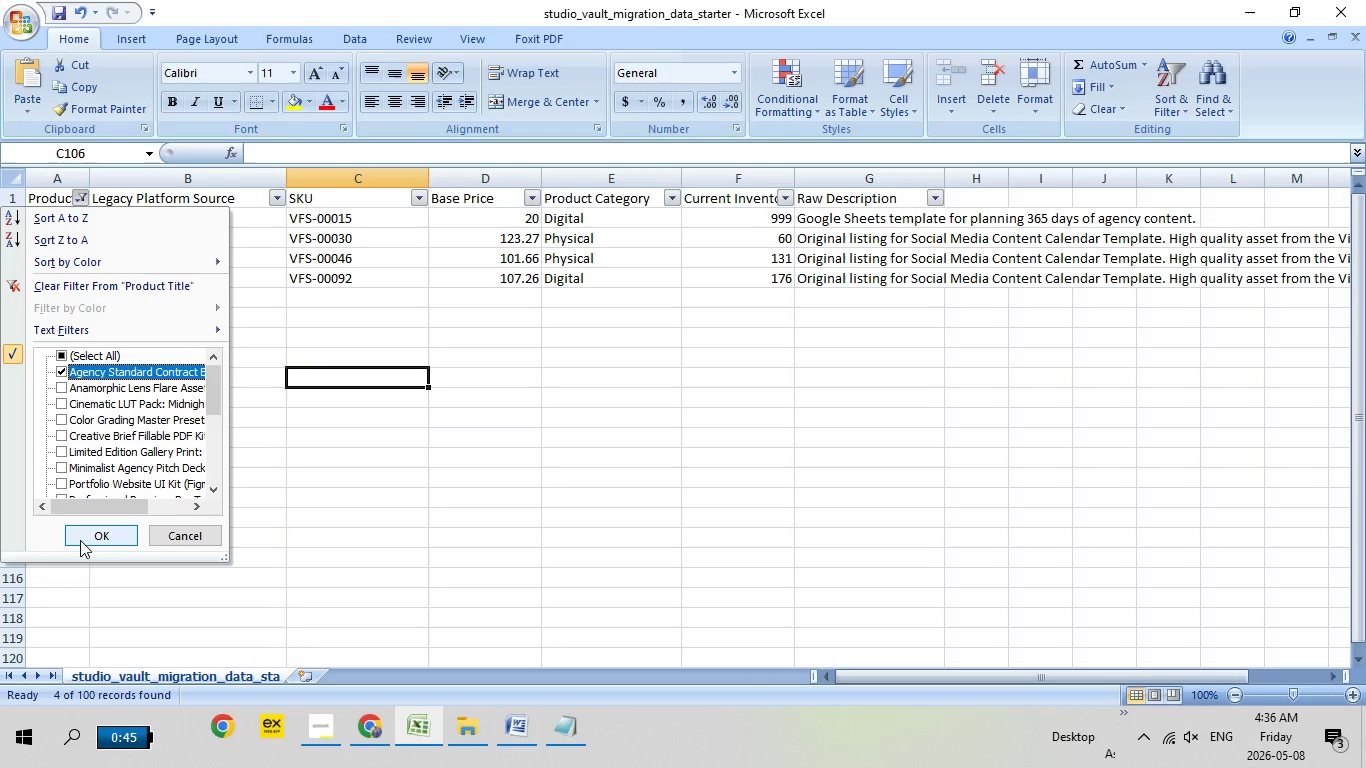 
left_click([80, 540])
 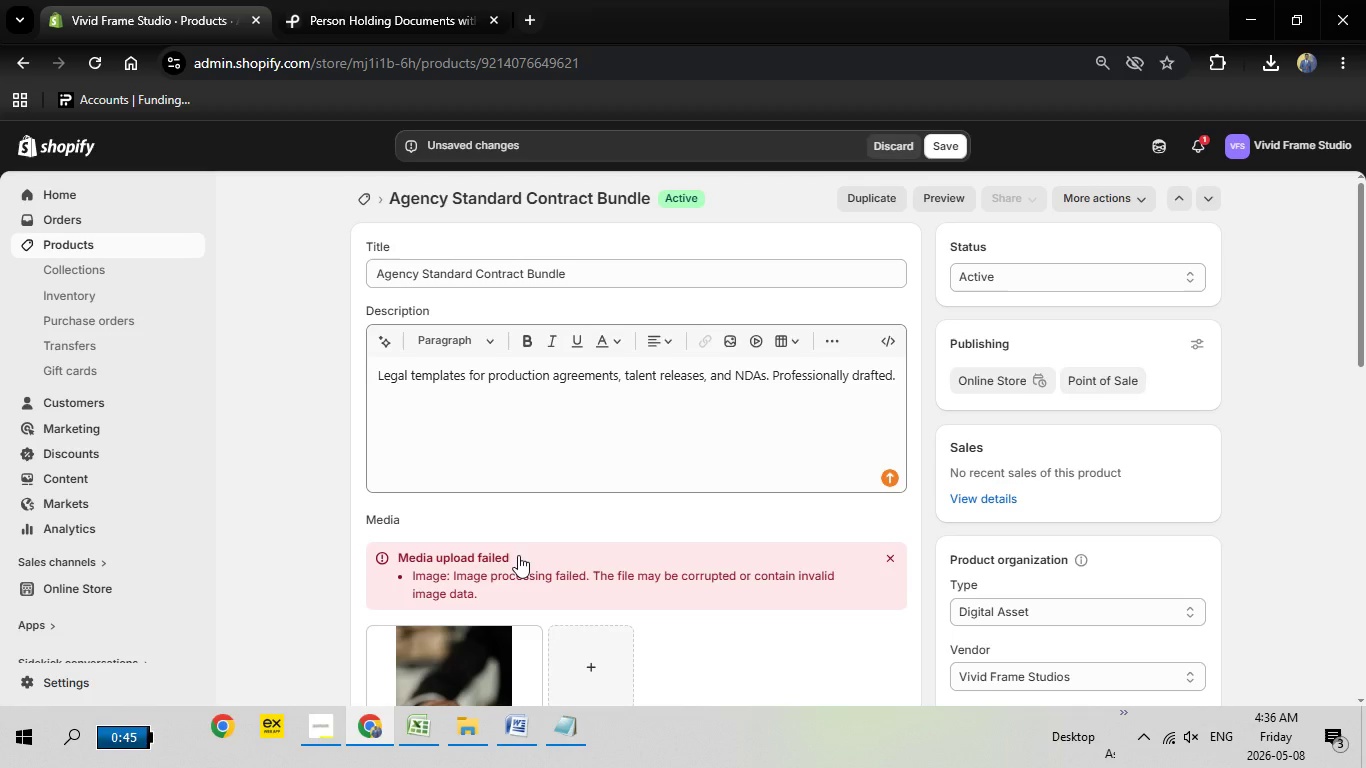 
left_click([369, 737])
 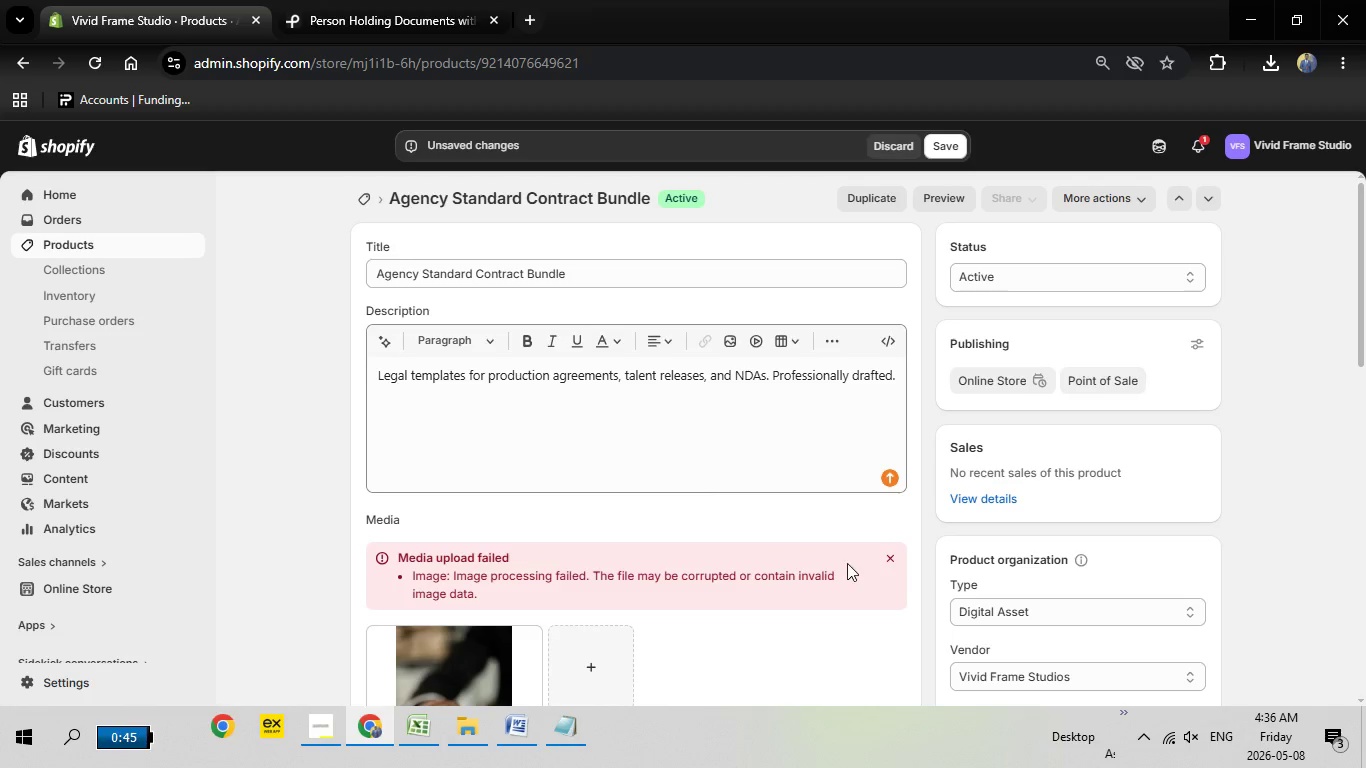 
scroll: coordinate [748, 557], scroll_direction: down, amount: 4.0
 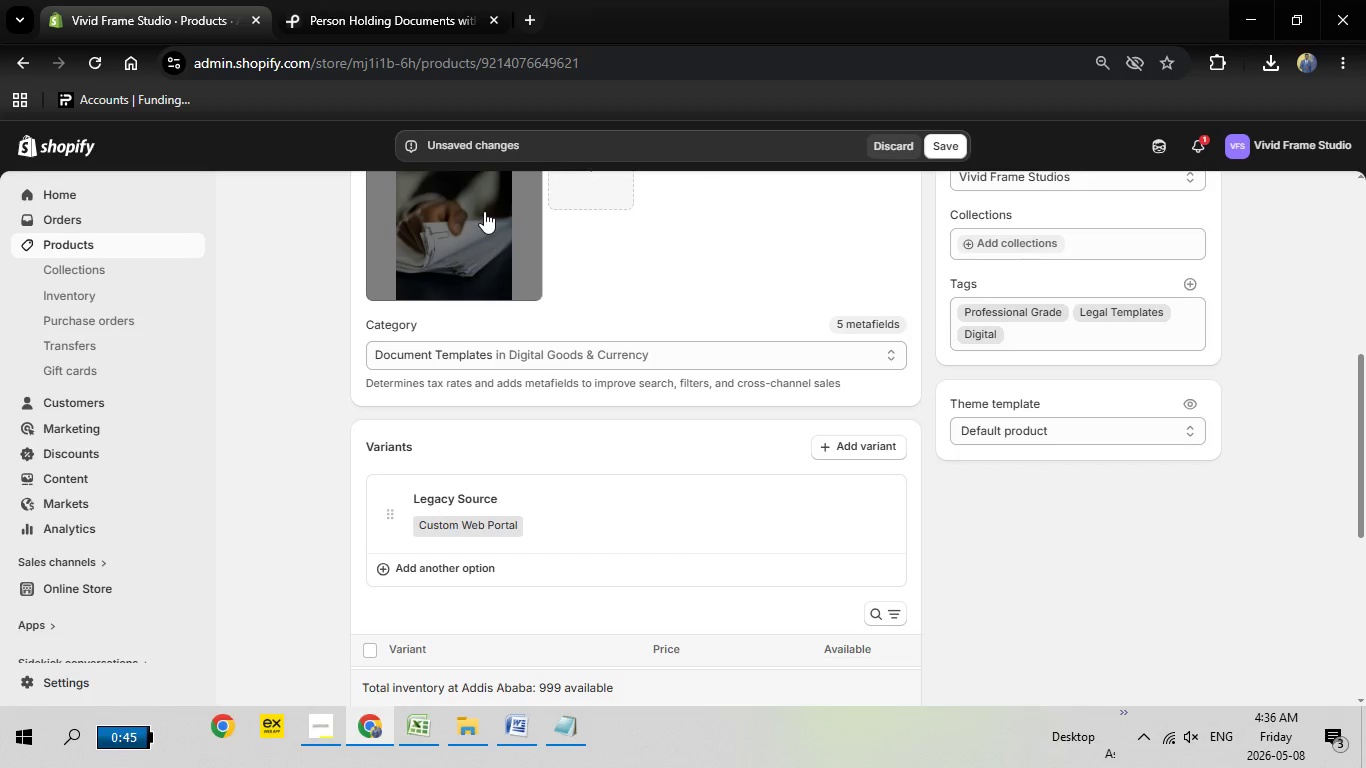 
left_click([484, 211])
 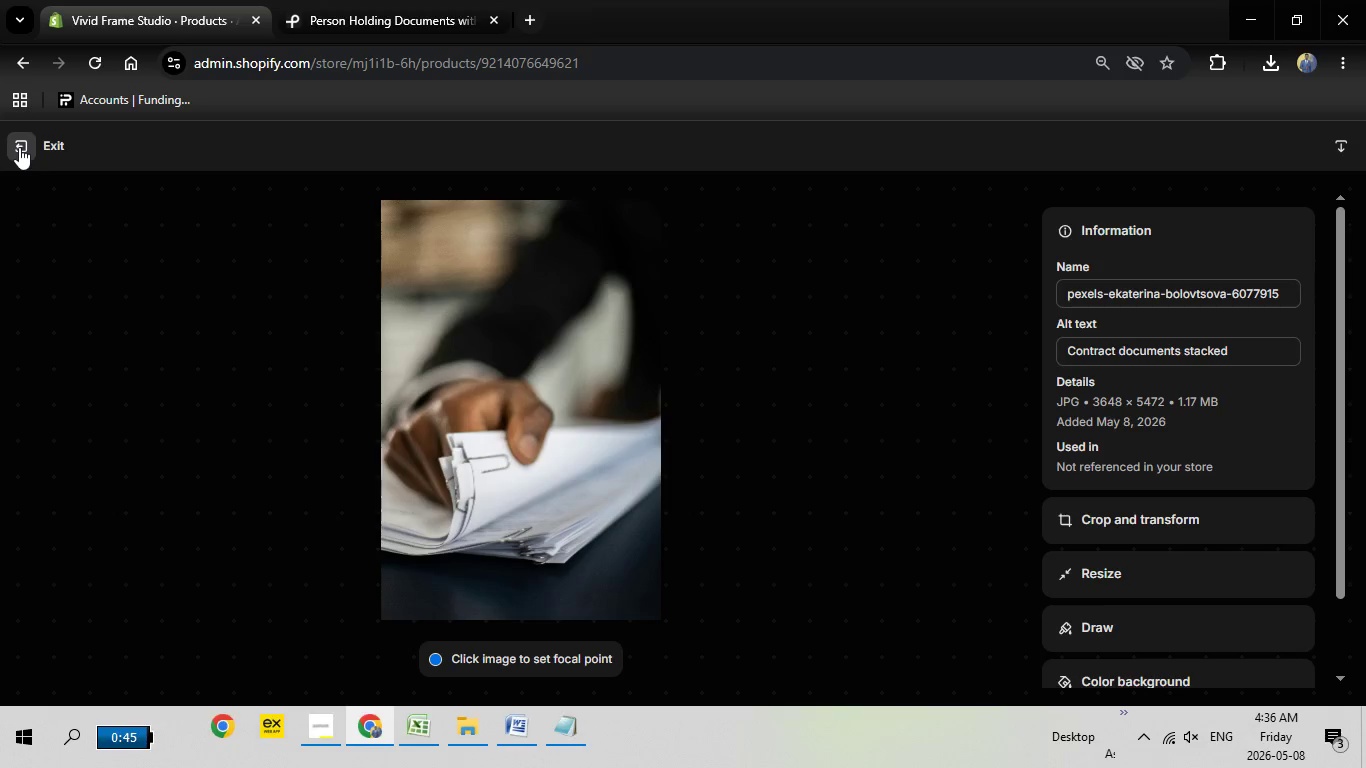 
left_click([19, 147])
 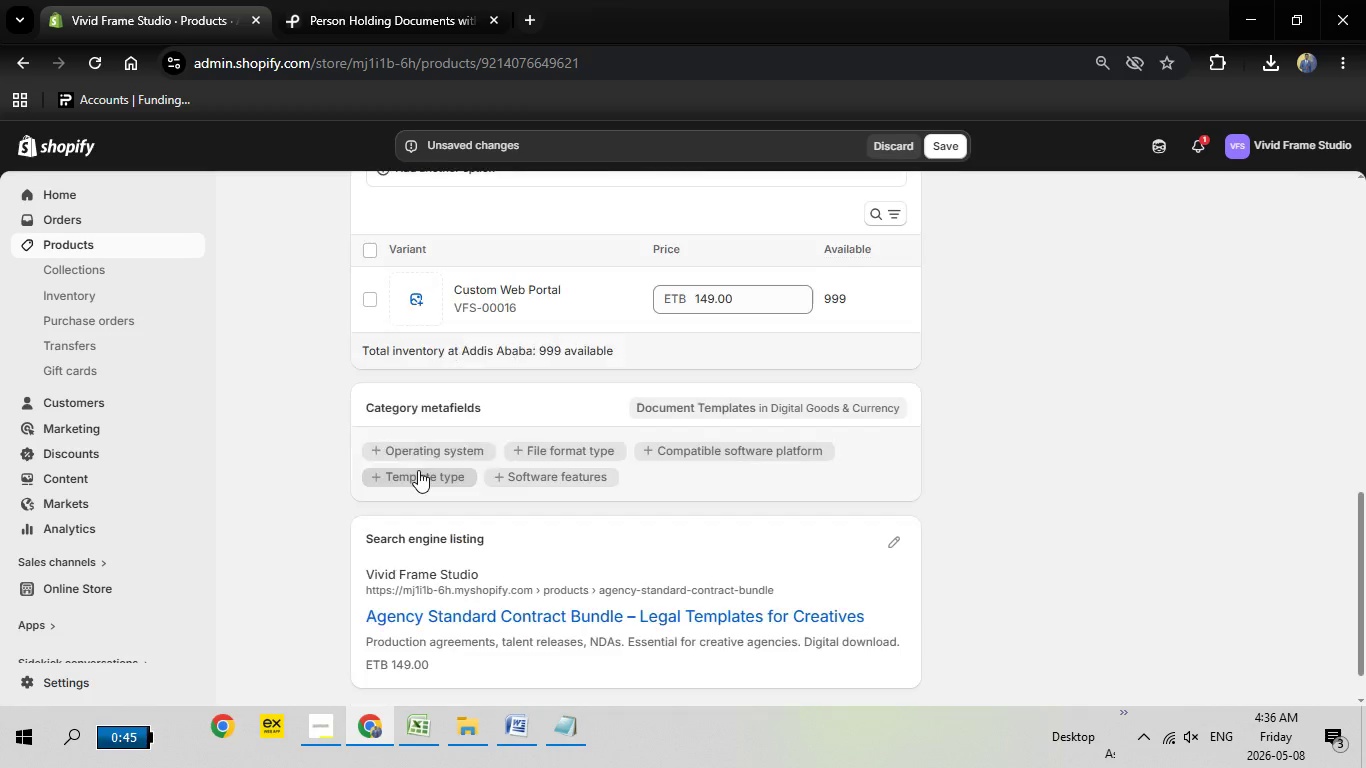 
scroll: coordinate [418, 470], scroll_direction: down, amount: 7.0
 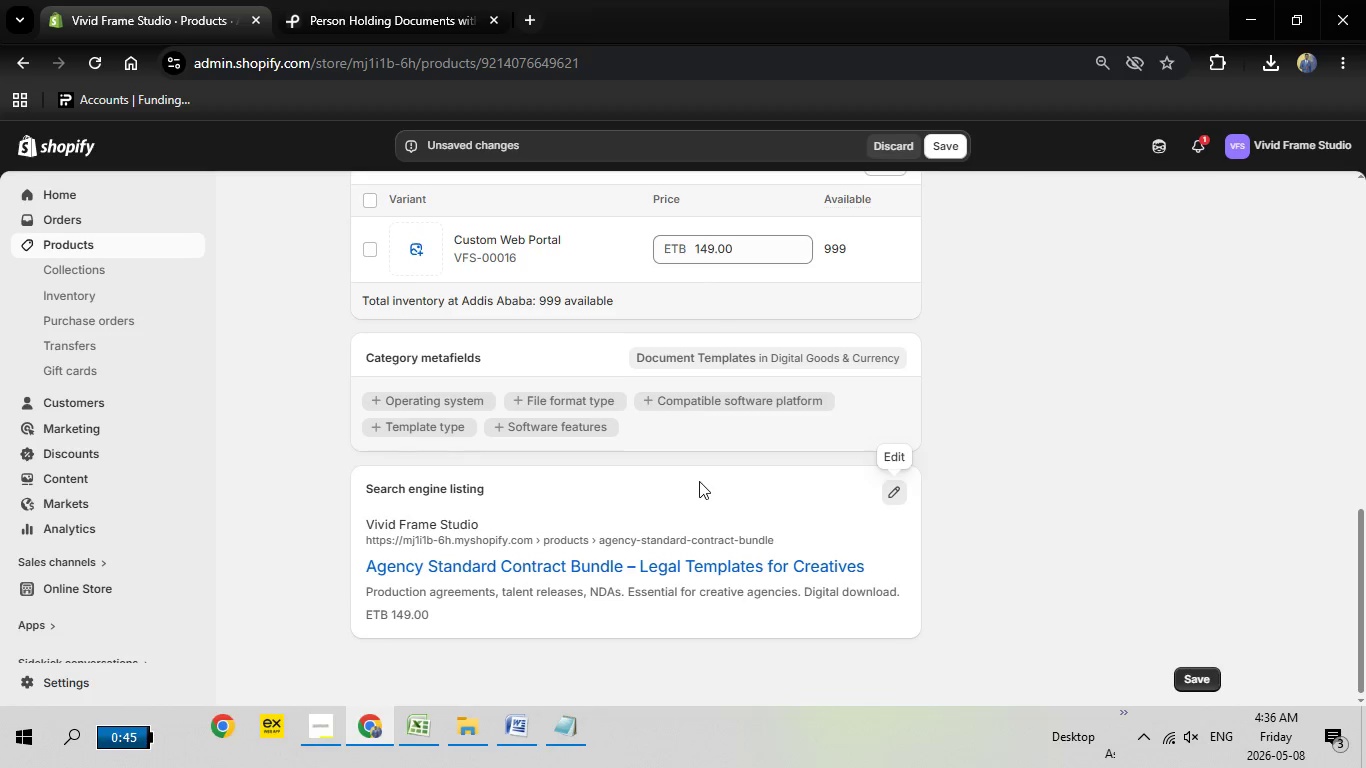 
left_click([882, 486])
 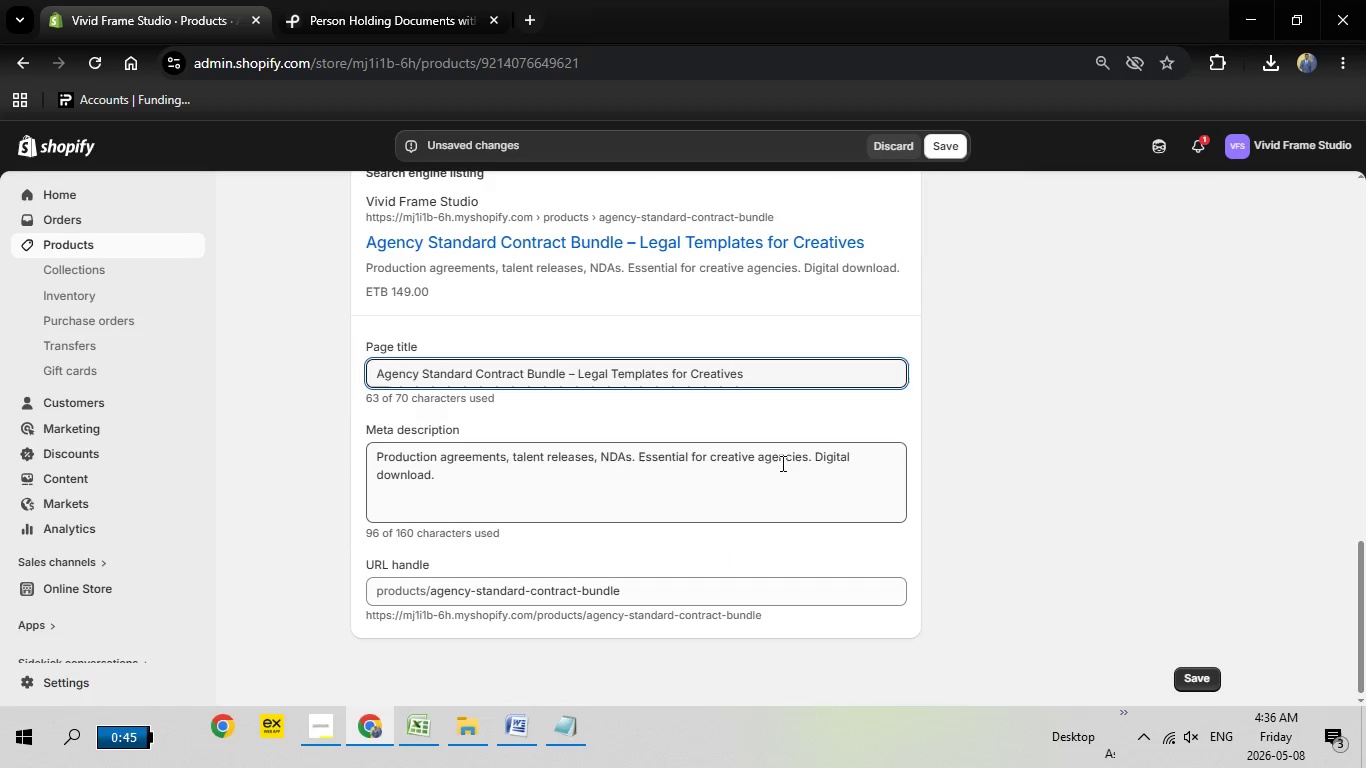 
scroll: coordinate [897, 346], scroll_direction: up, amount: 9.0
 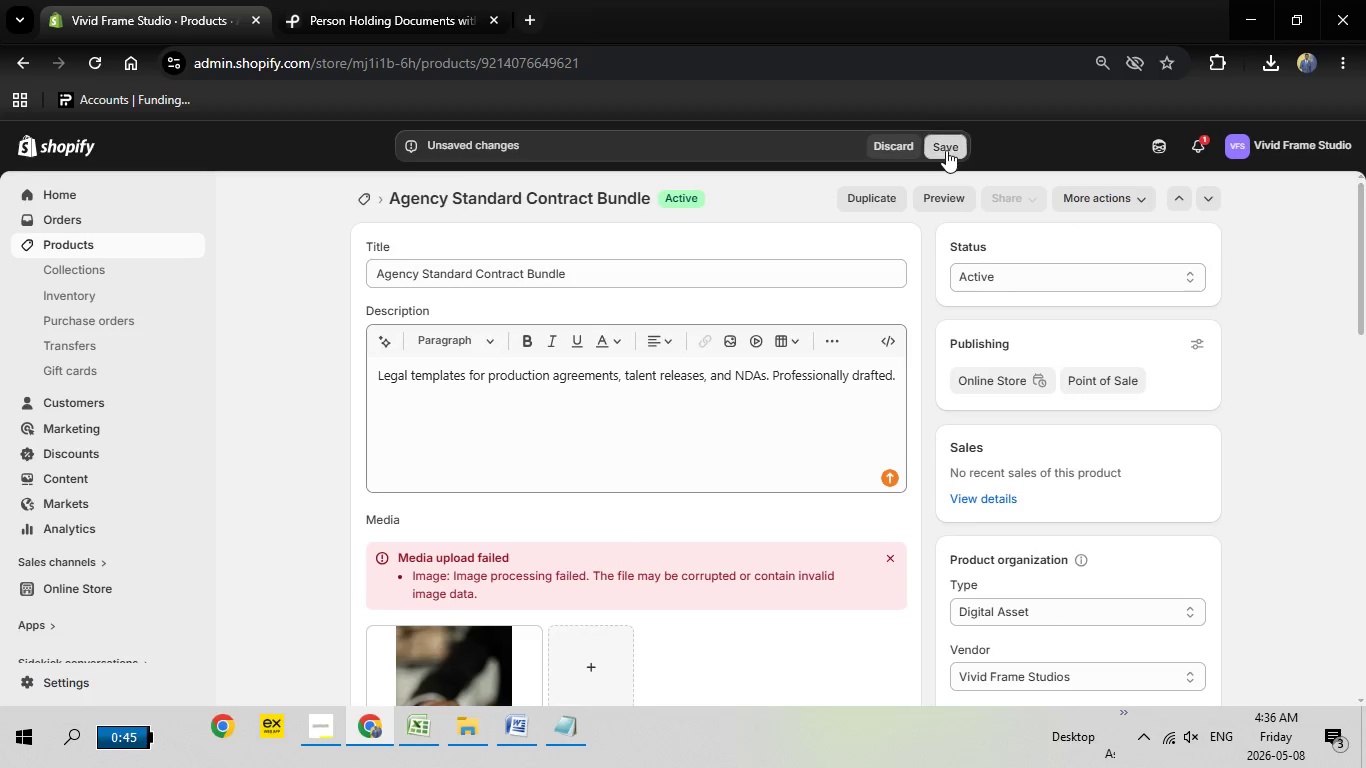 
left_click([946, 150])
 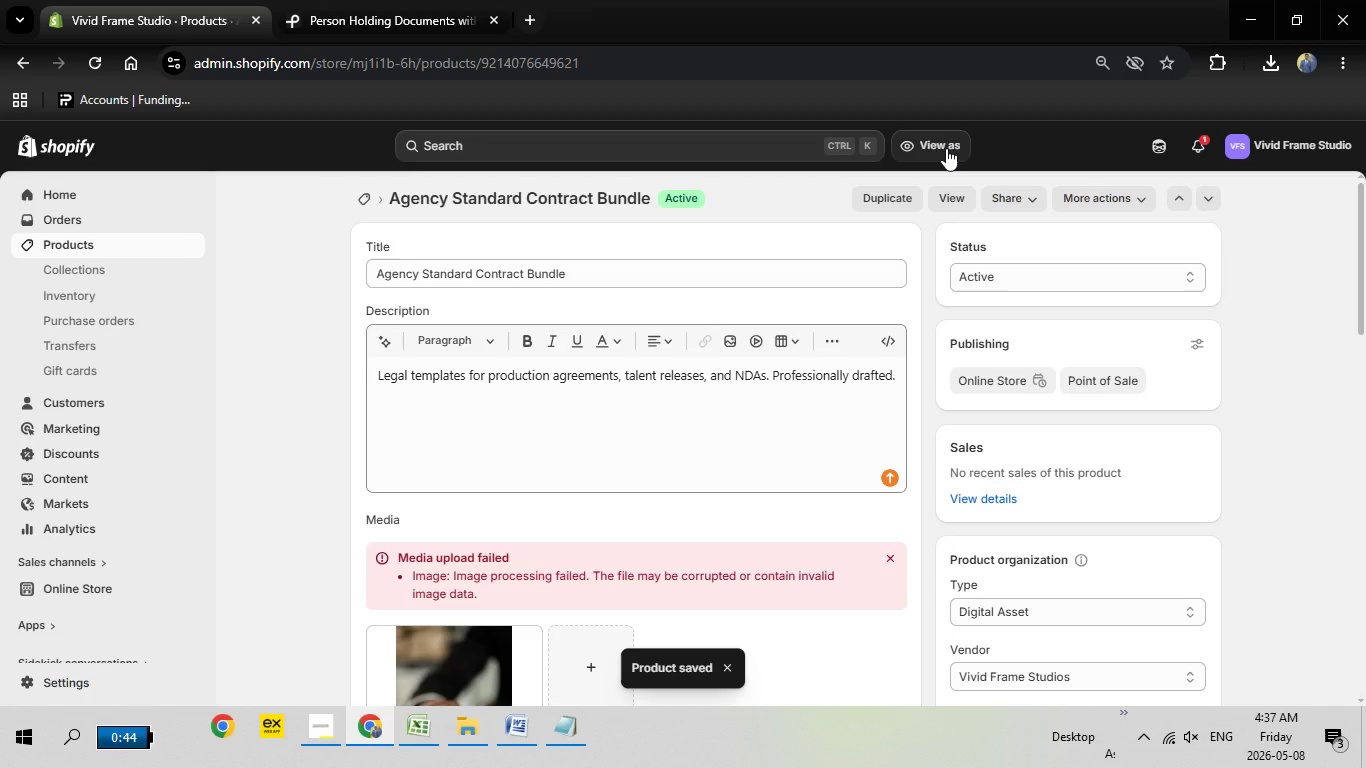 
wait(25.08)
 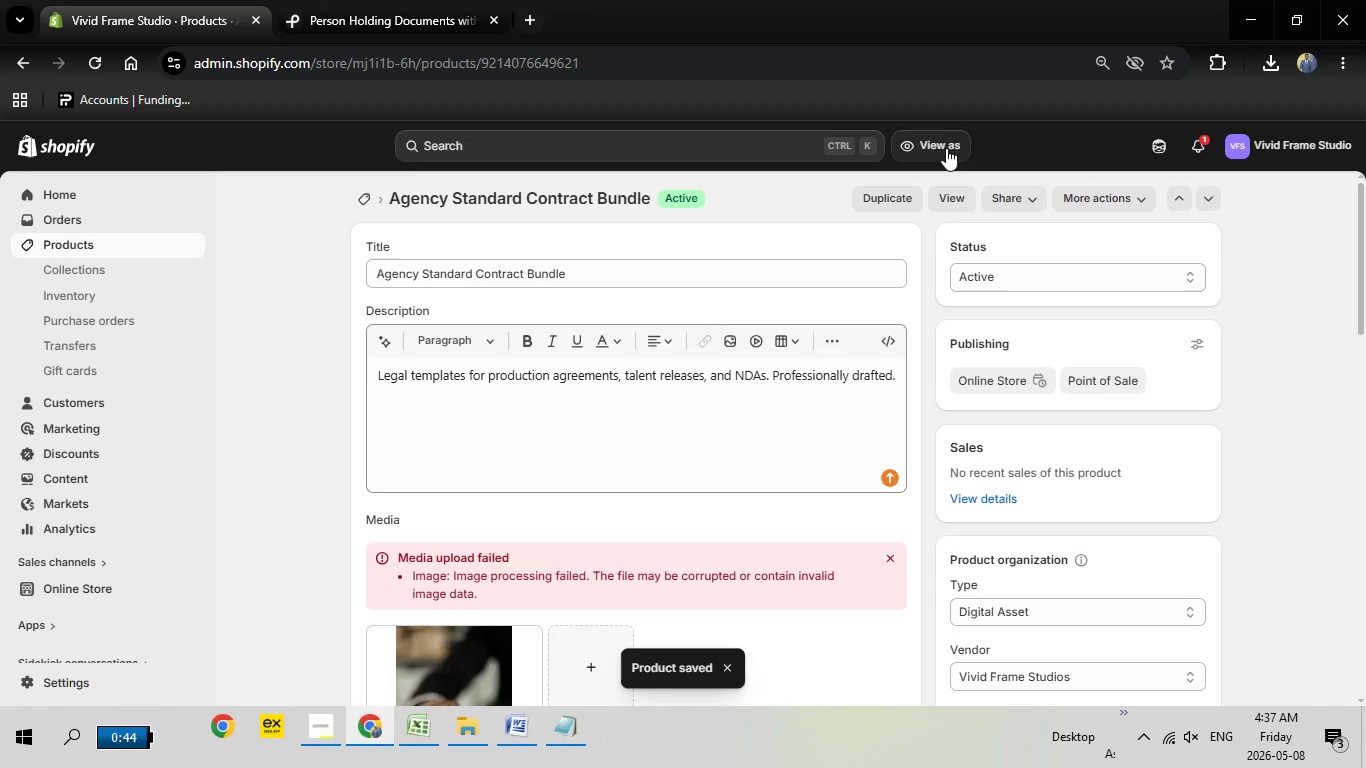 
left_click([950, 196])
 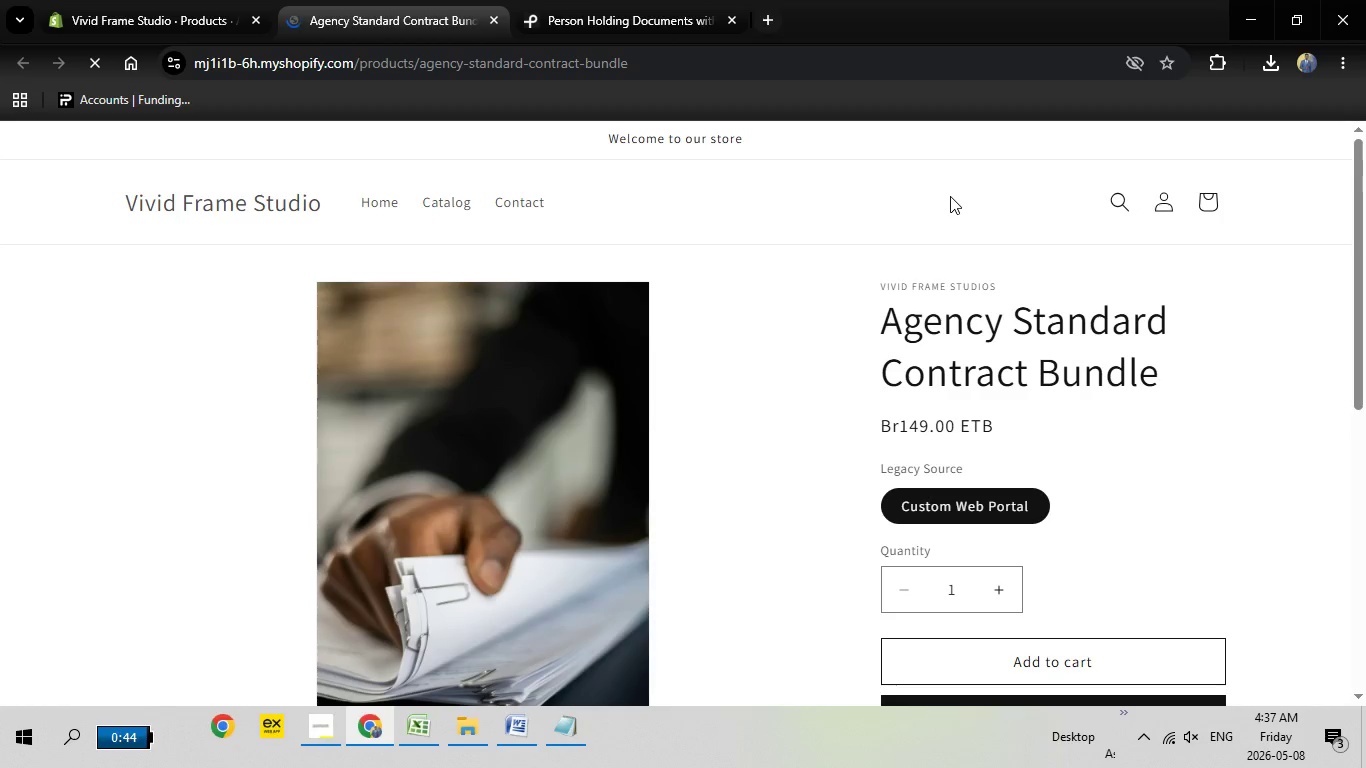 
wait(11.28)
 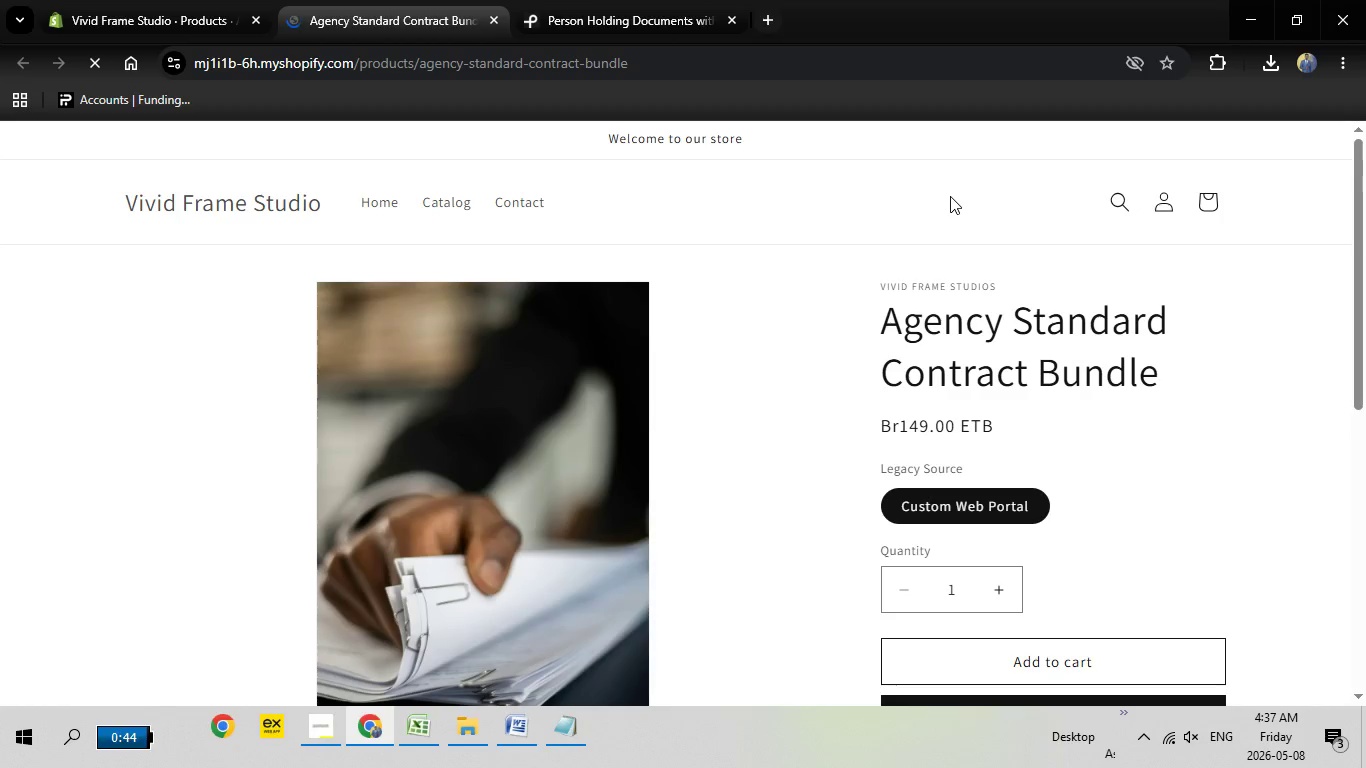 
scroll: coordinate [998, 409], scroll_direction: down, amount: 1.0
 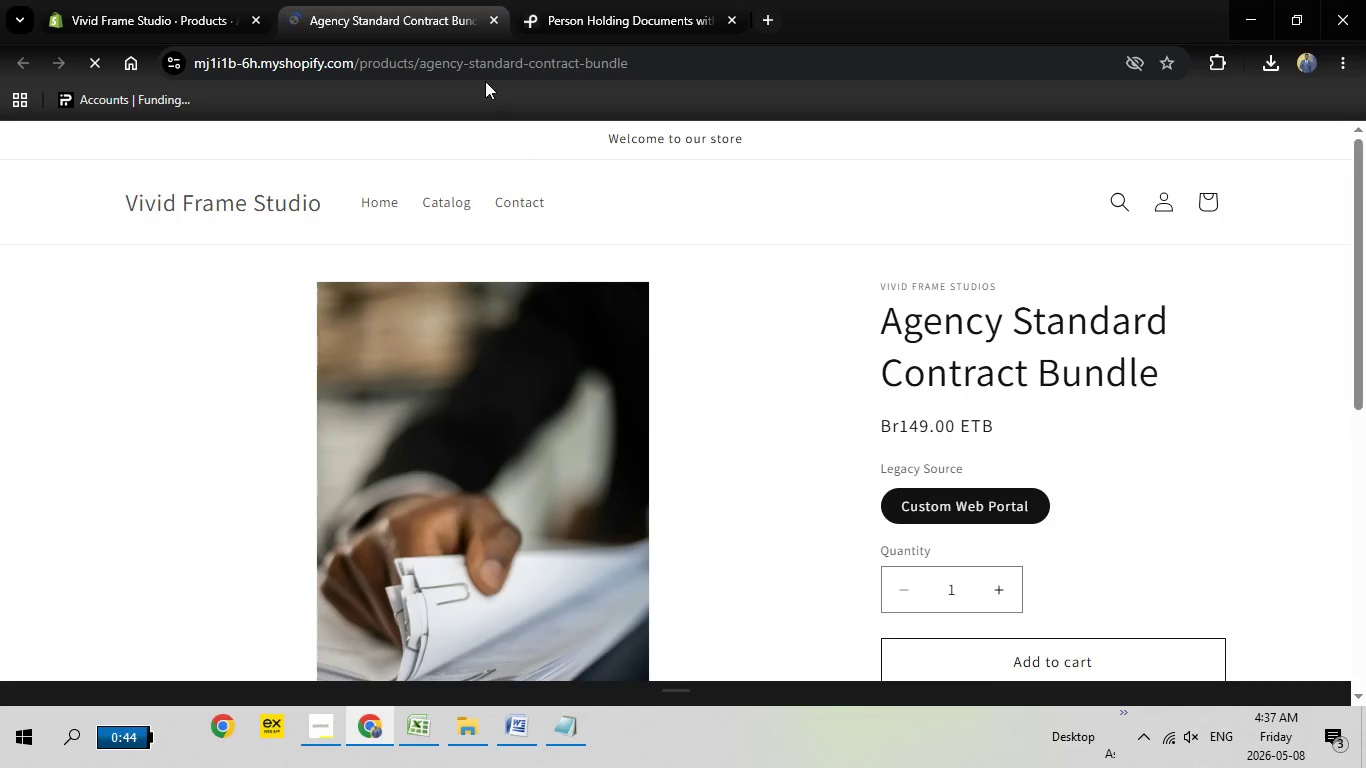 
scroll: coordinate [998, 409], scroll_direction: up, amount: 4.0
 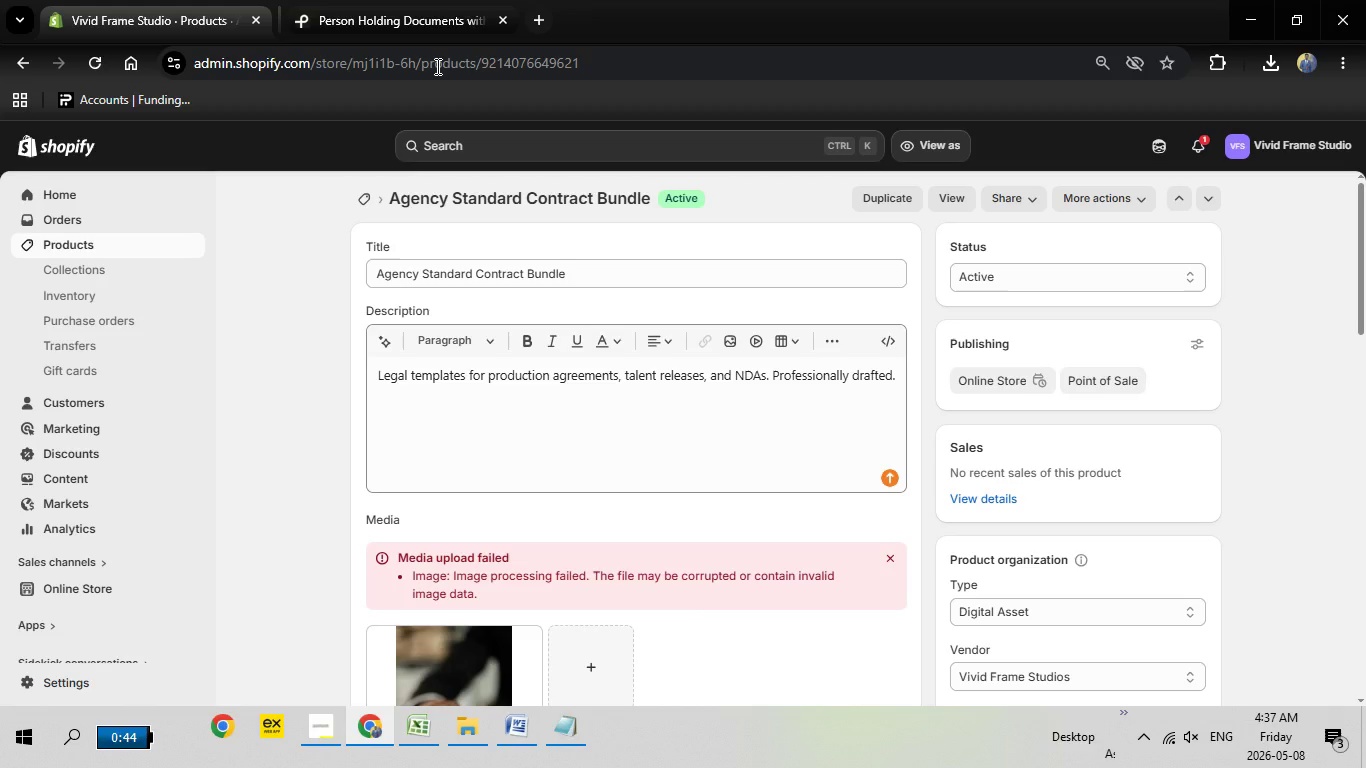 
left_click([495, 16])
 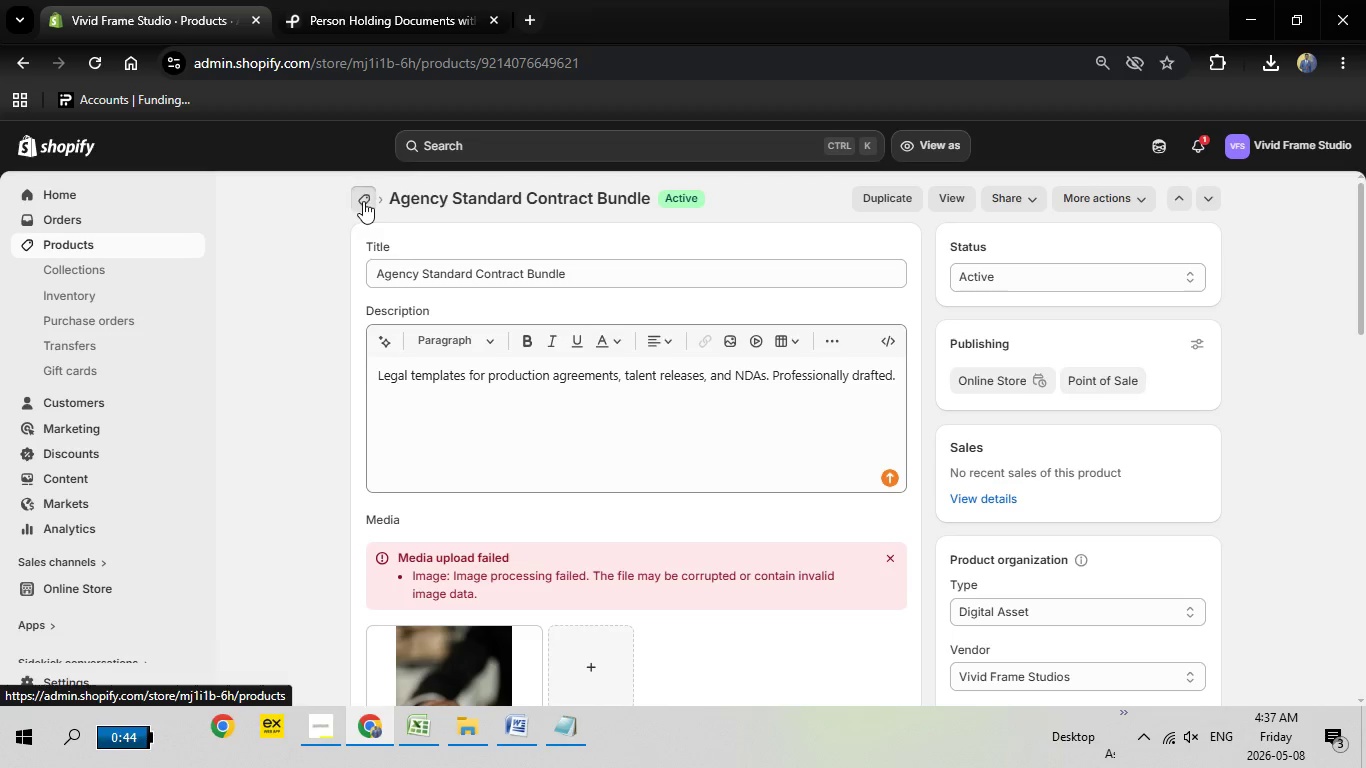 
left_click([363, 201])
 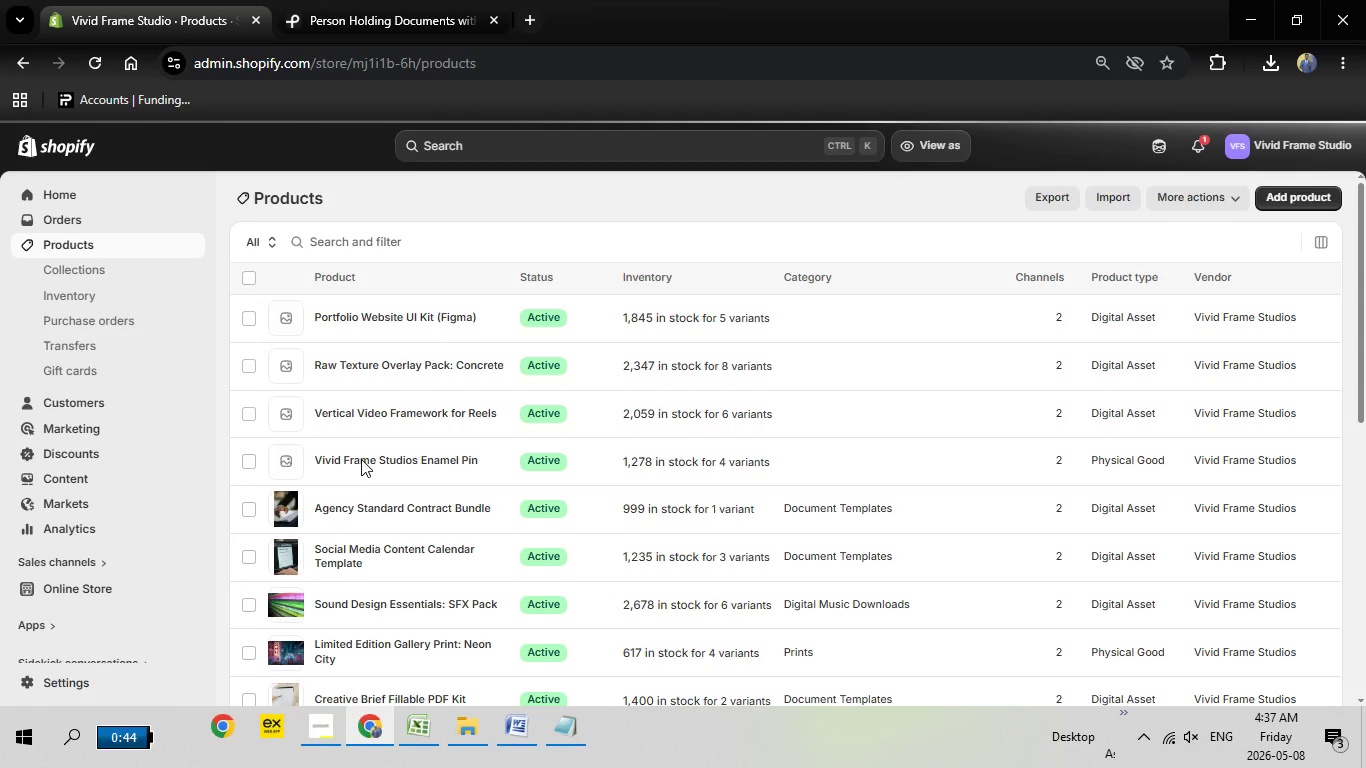 
wait(15.16)
 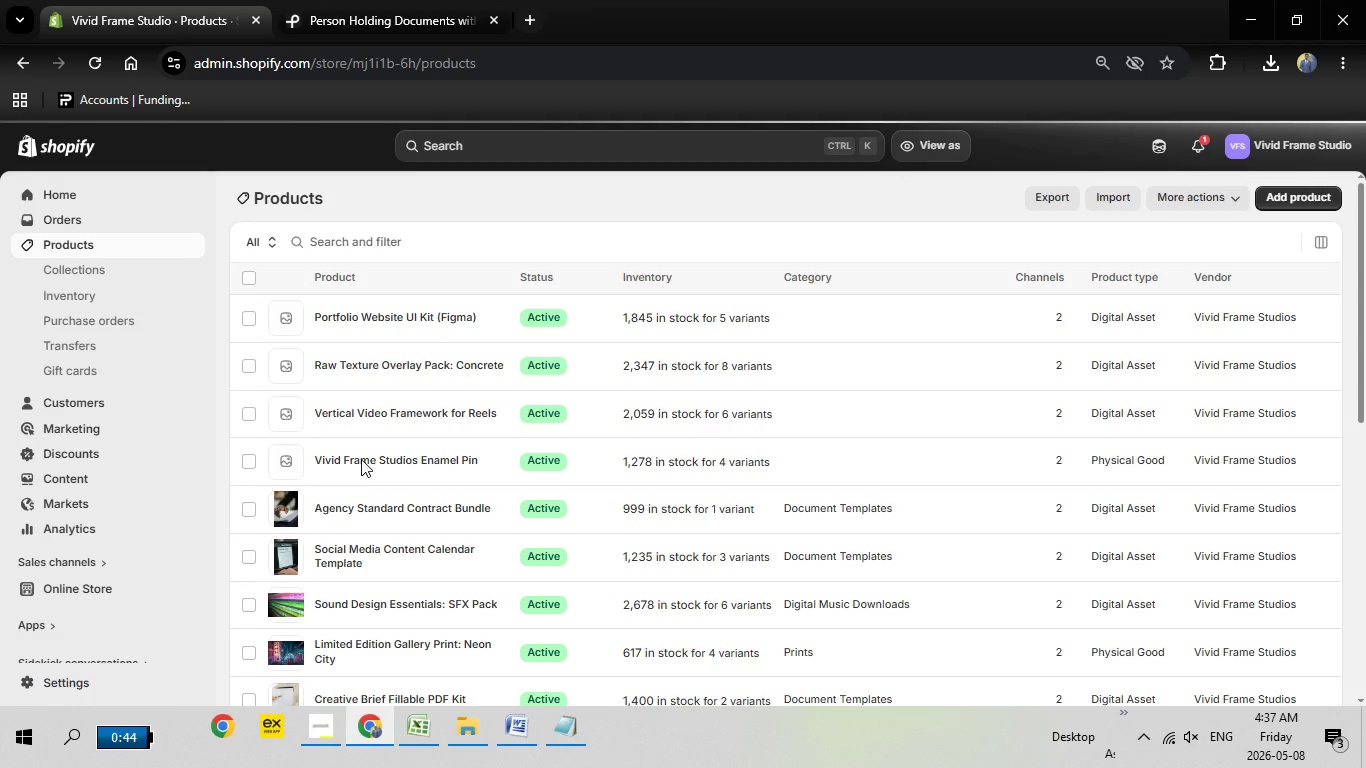 
left_click([361, 455])
 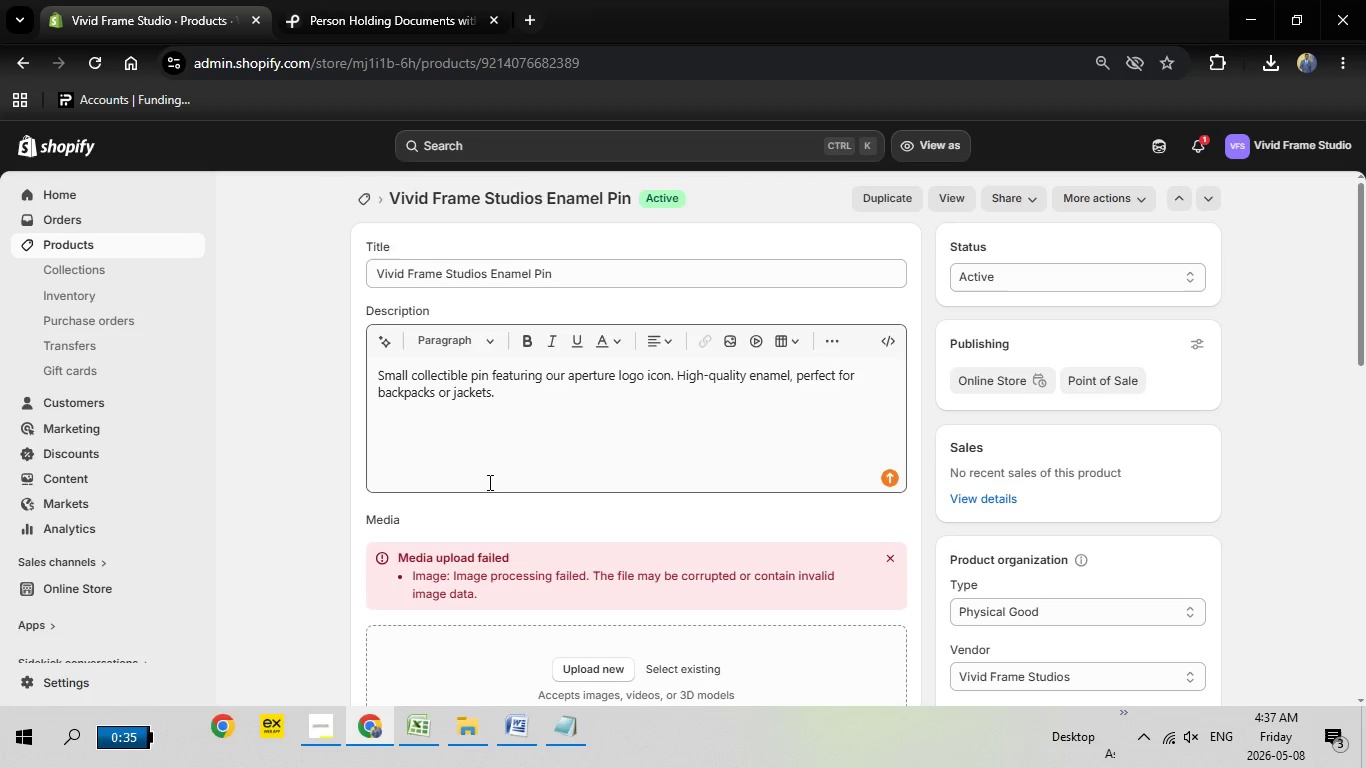 
wait(21.91)
 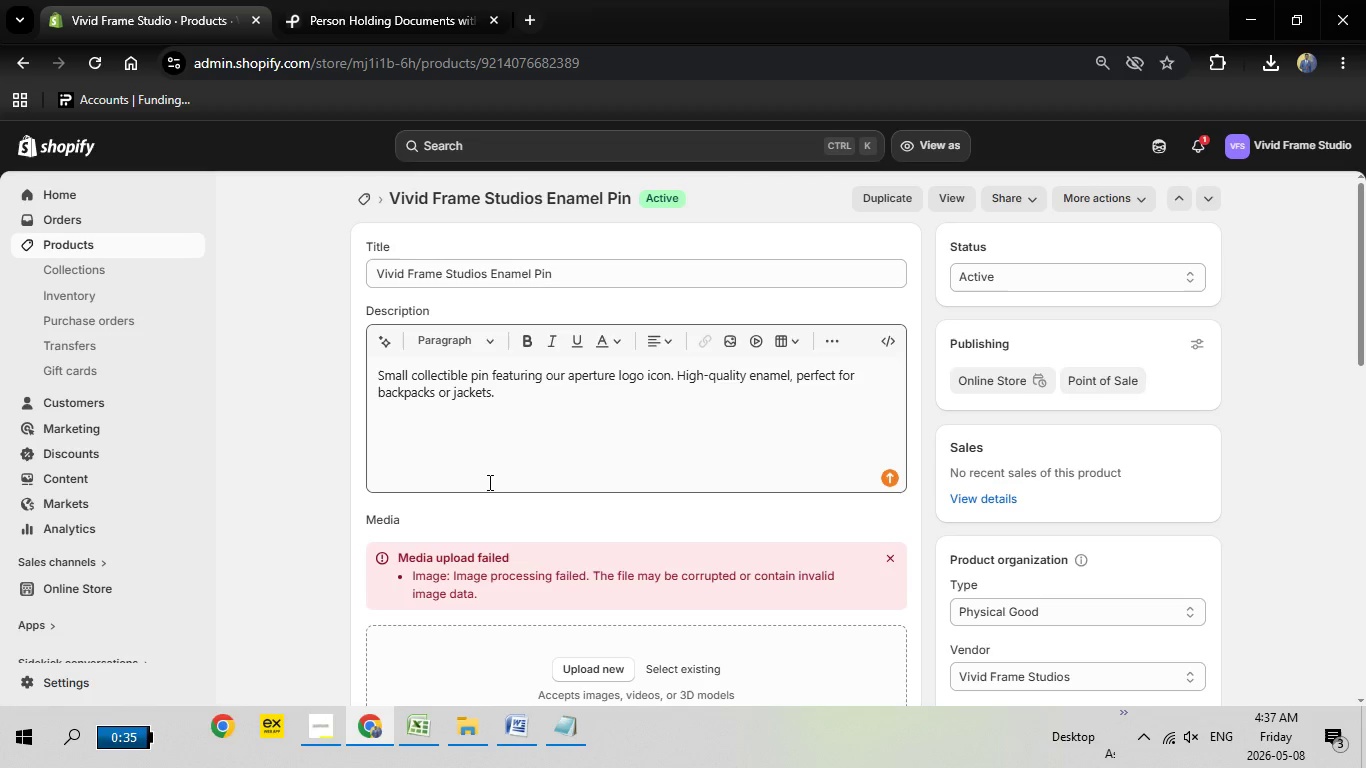 
scroll: coordinate [525, 490], scroll_direction: none, amount: 0.0
 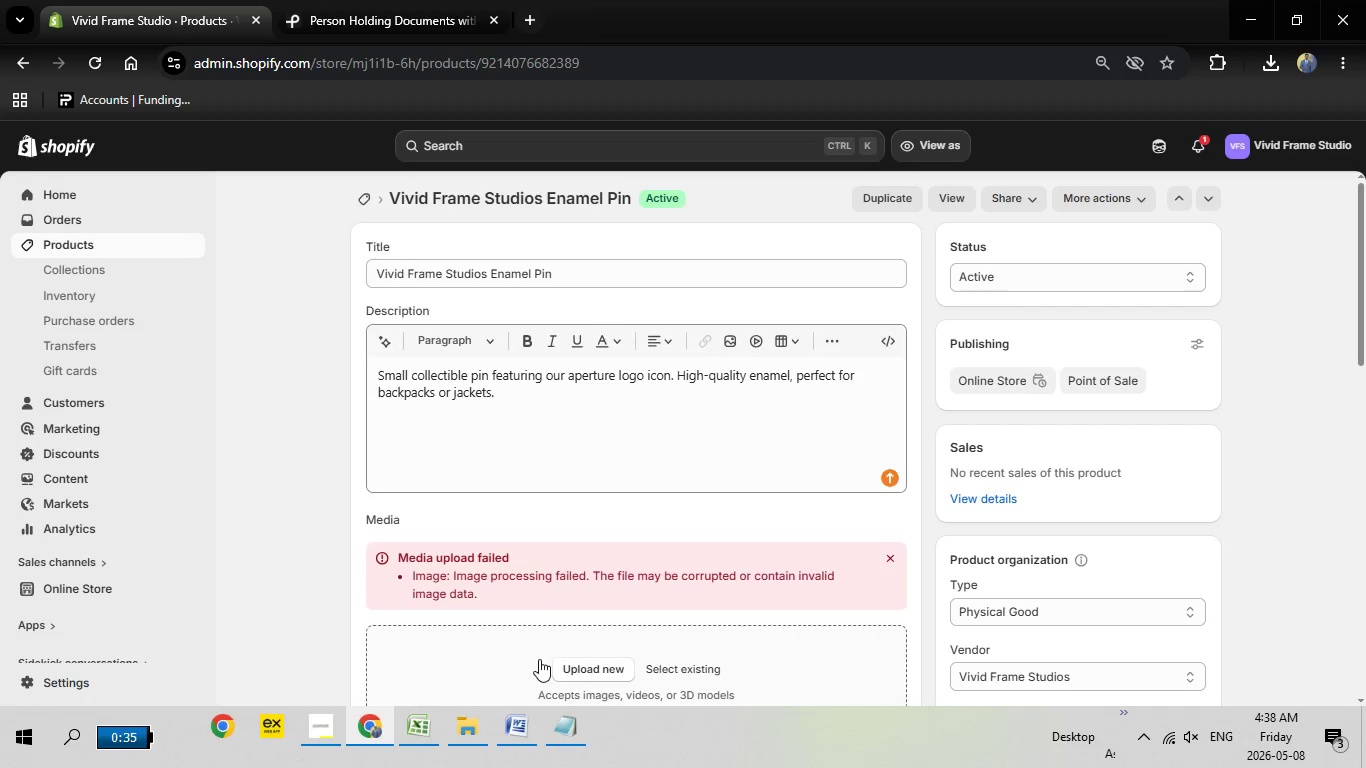 
scroll: coordinate [537, 494], scroll_direction: up, amount: 2.0
 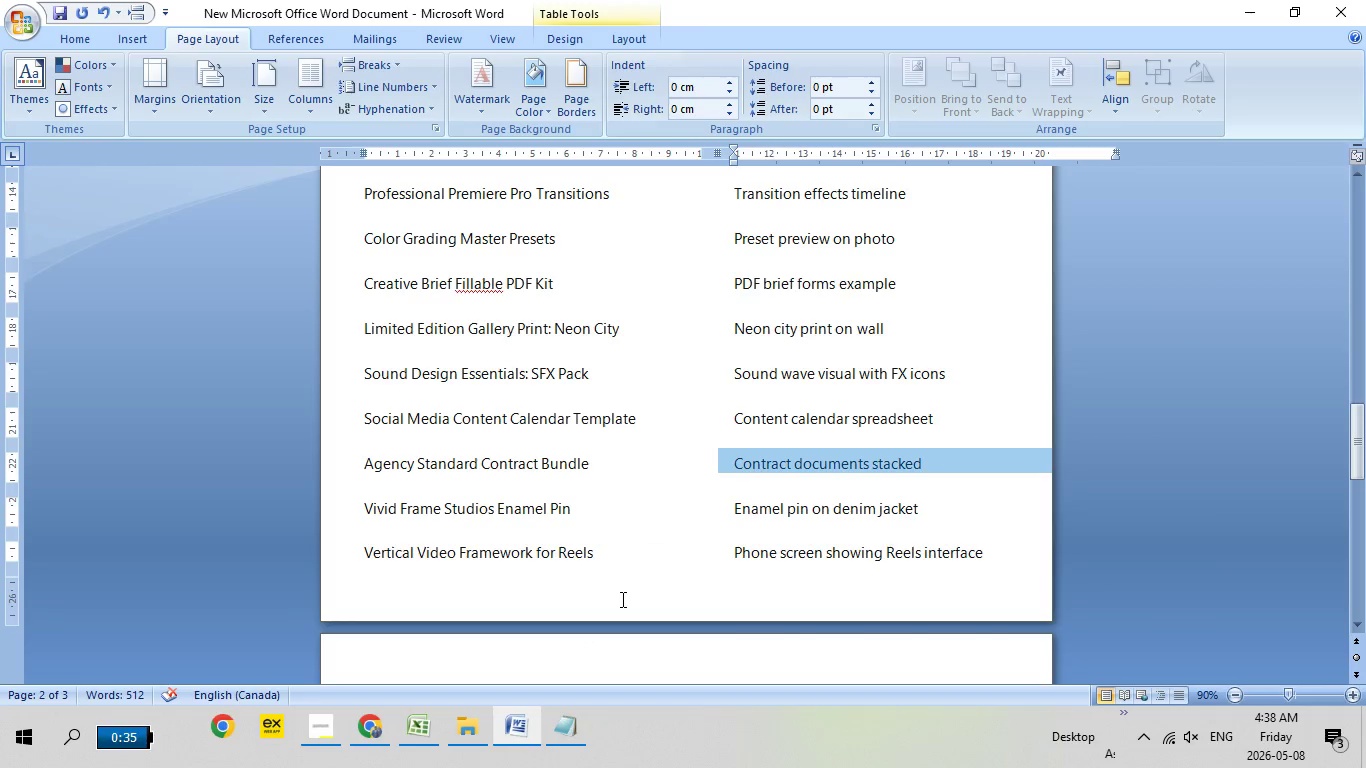 
left_click([504, 731])
 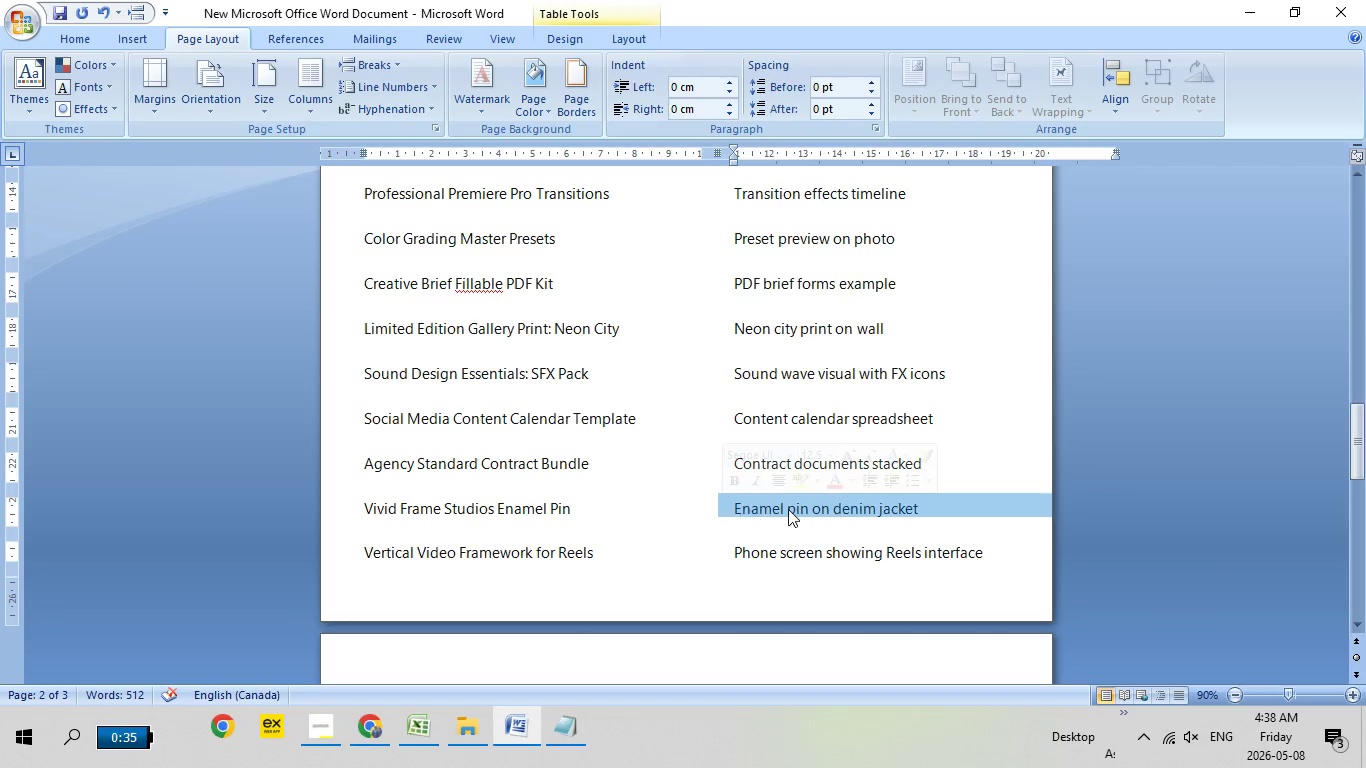 
left_click([723, 509])
 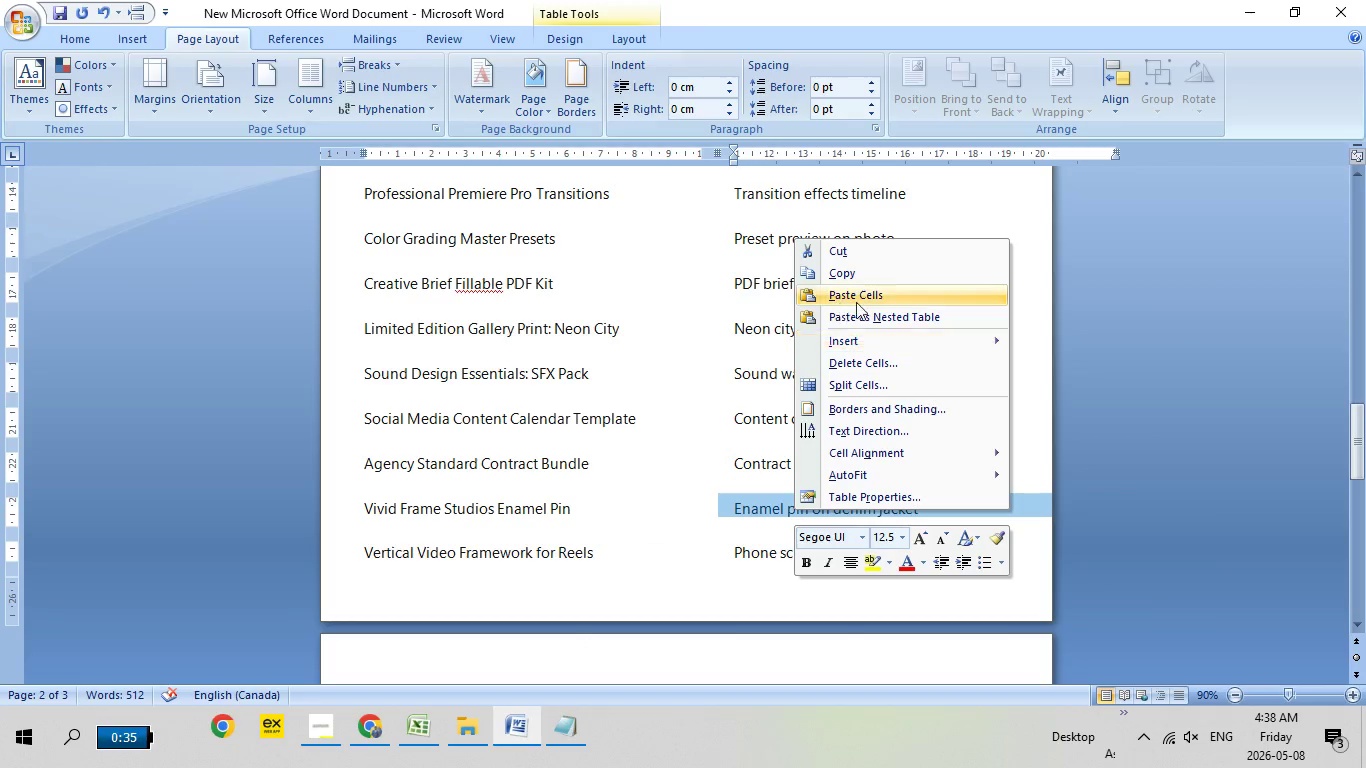 
right_click([793, 509])
 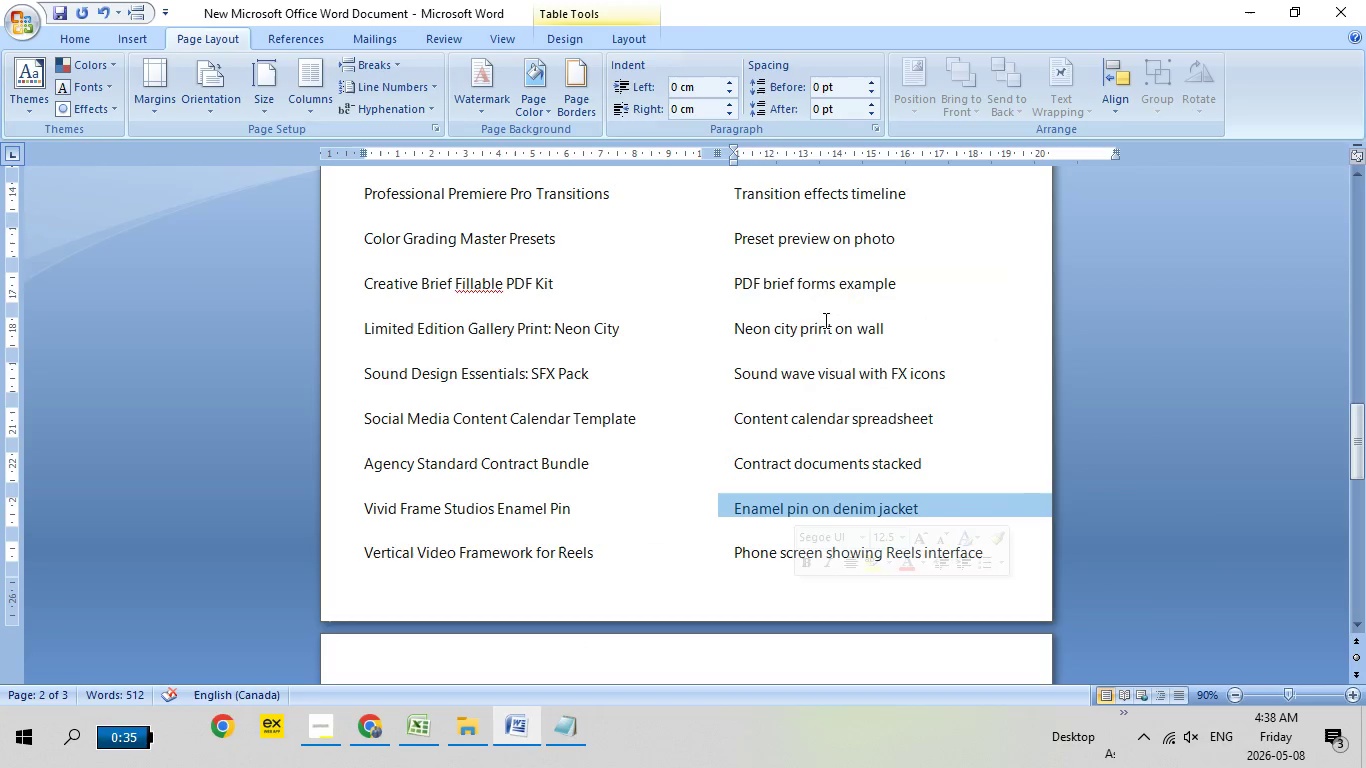 
left_click([858, 275])
 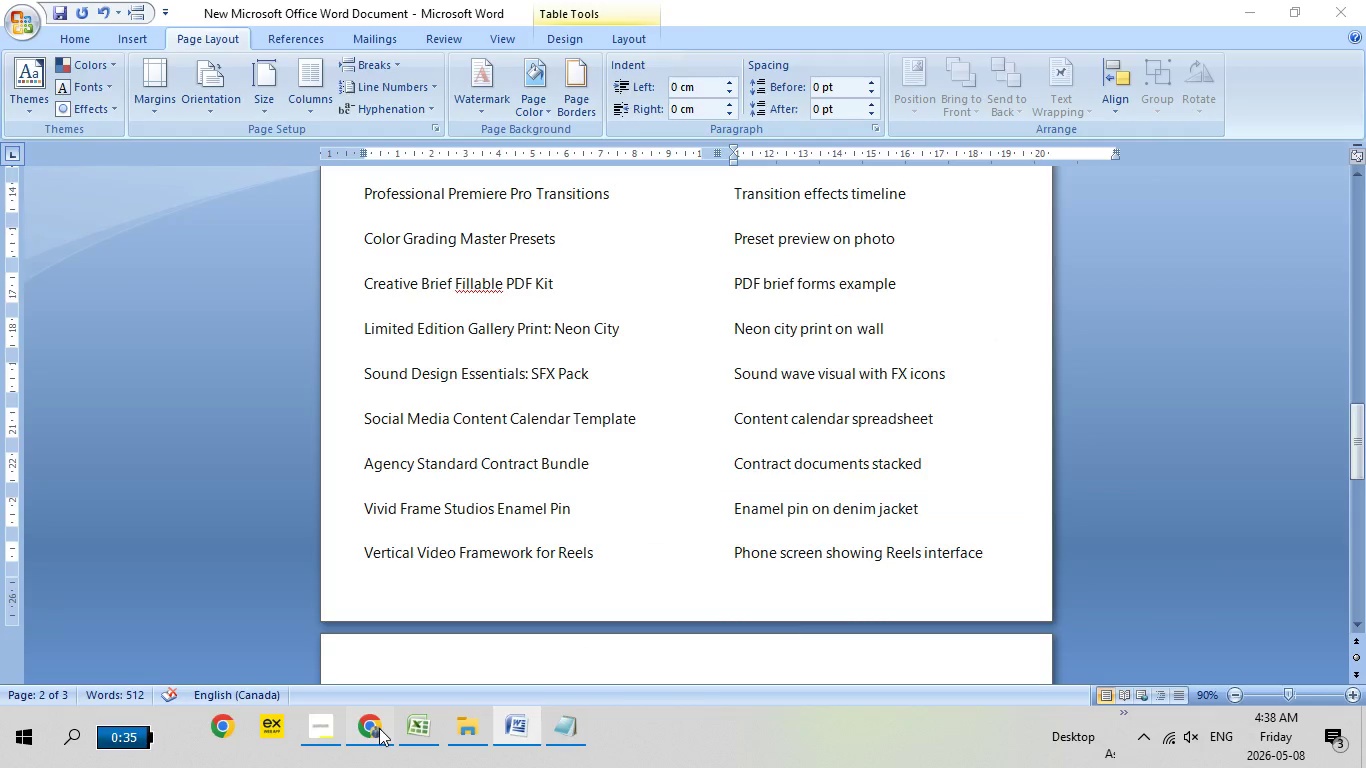 
left_click([379, 728])
 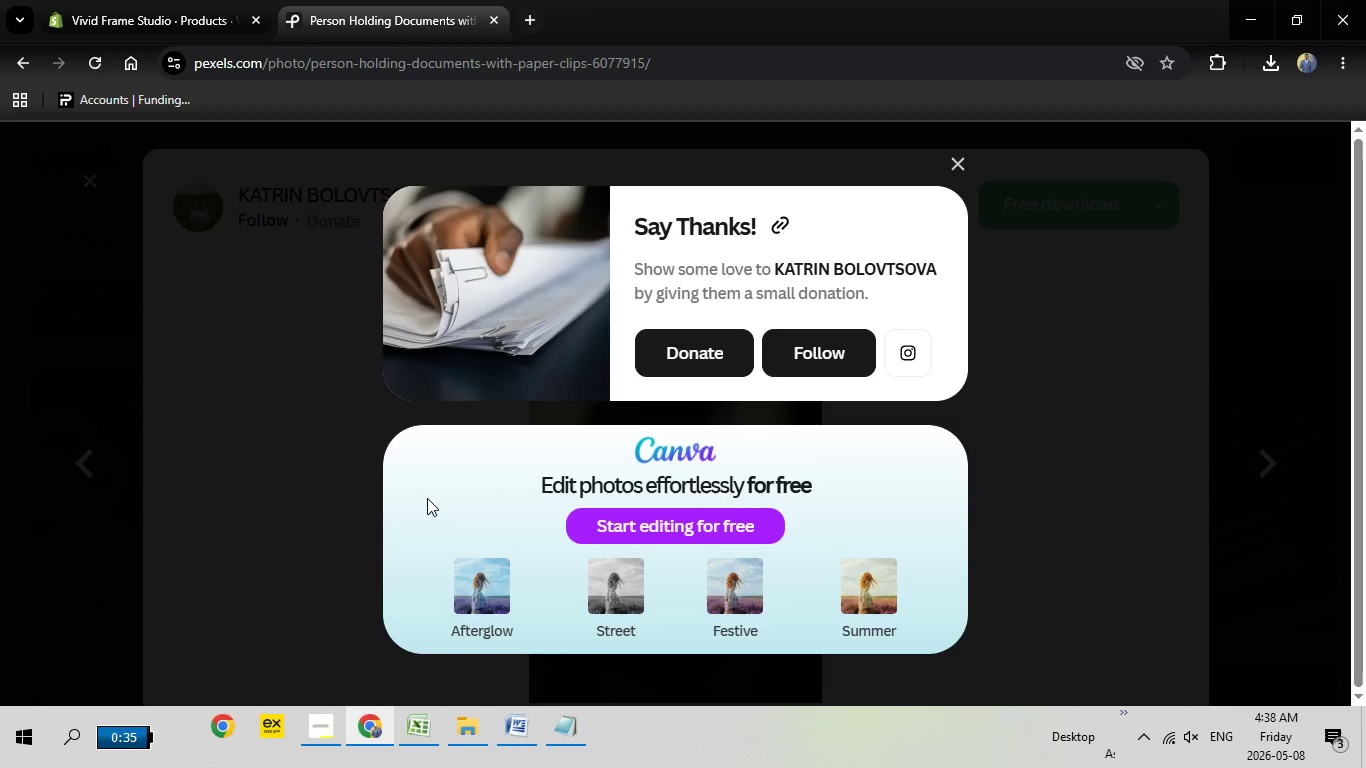 
left_click([374, 0])
 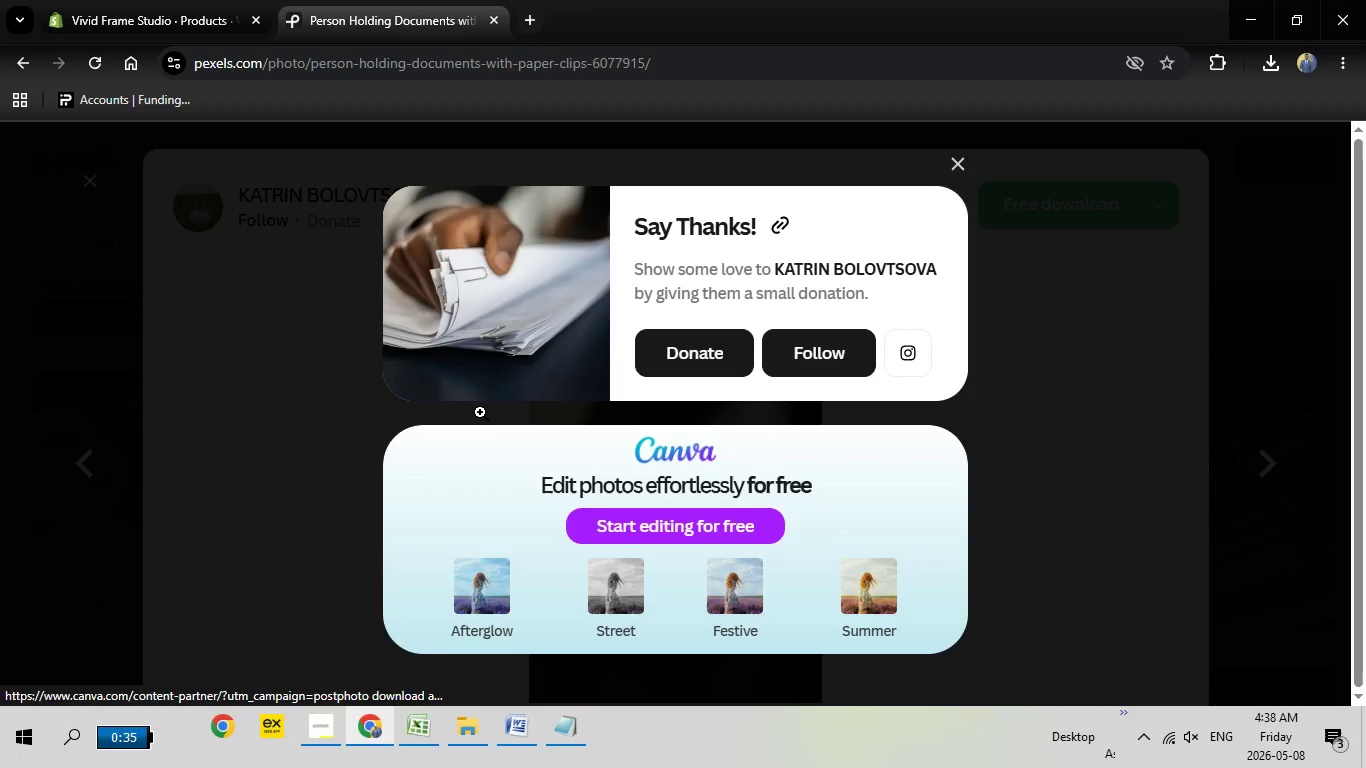 
key(Escape)
 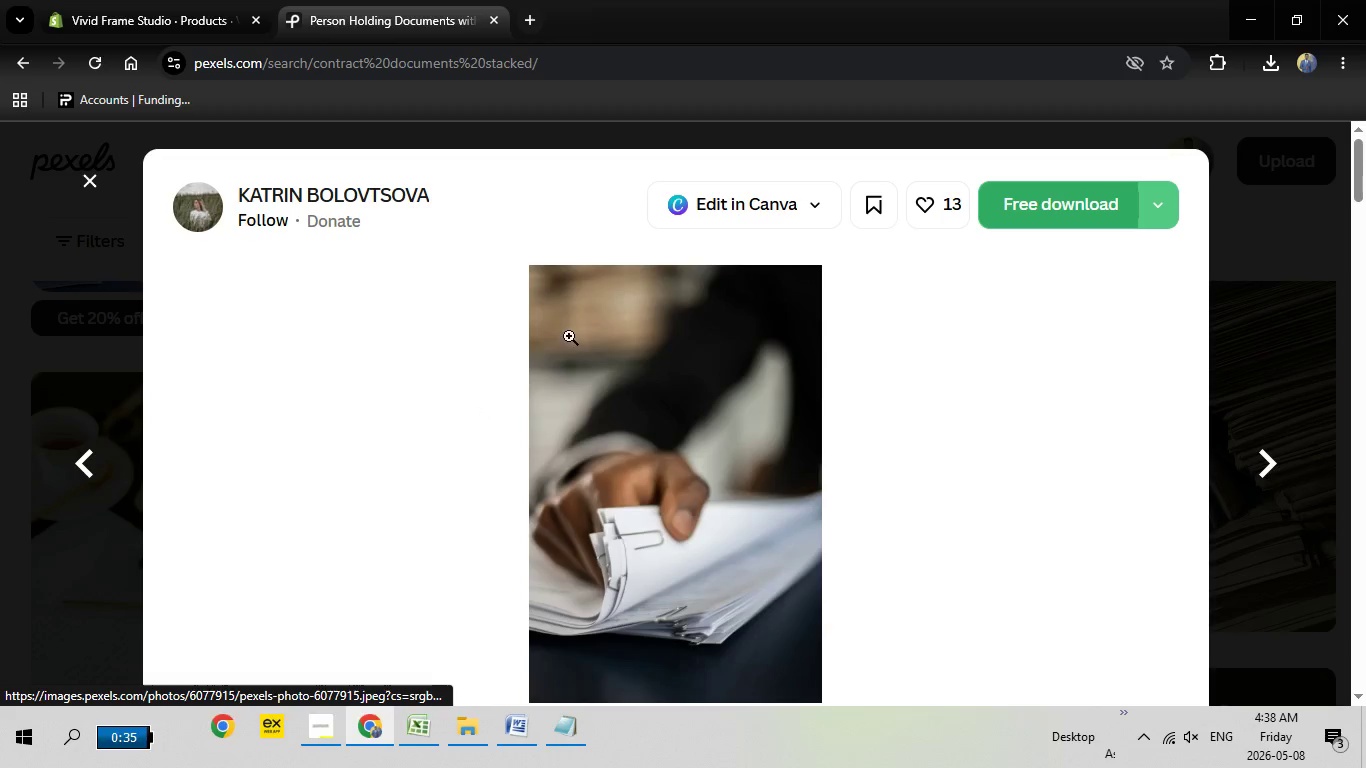 
key(Escape)
 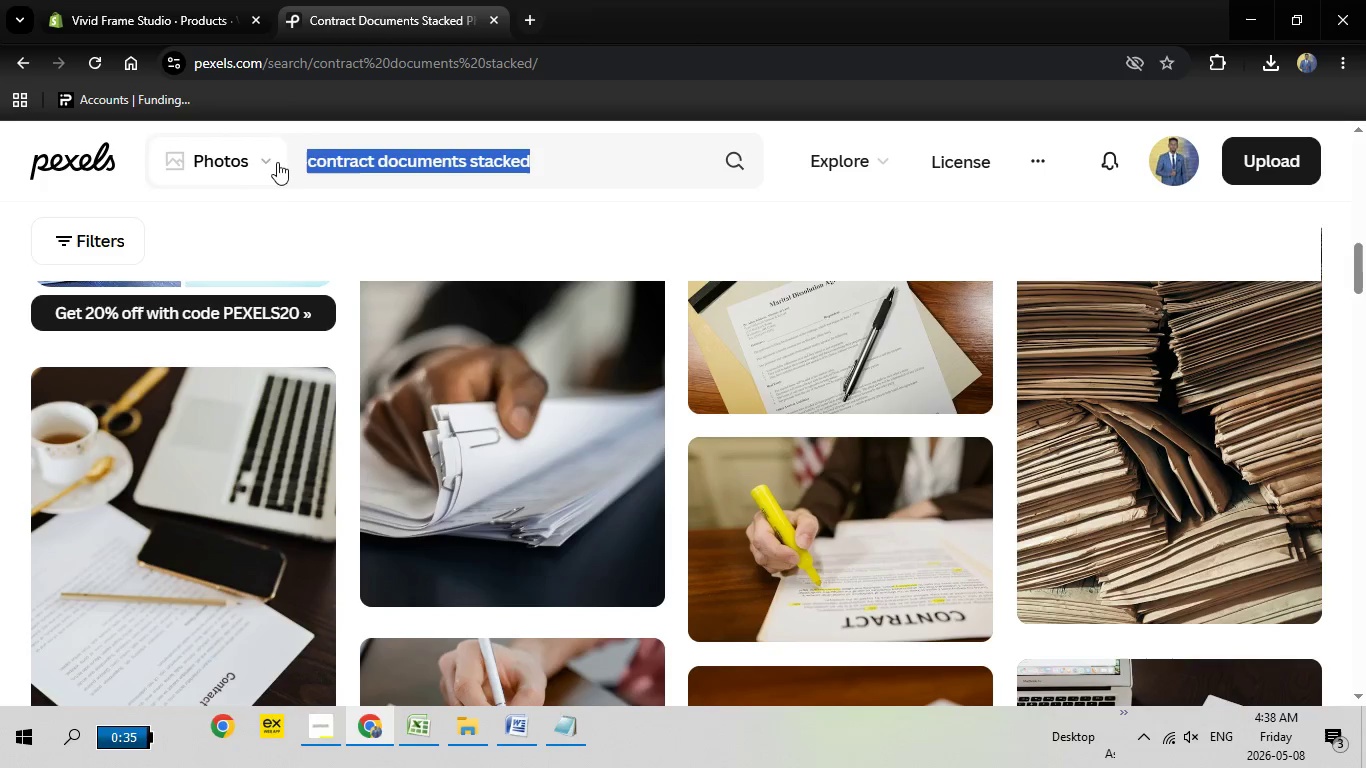 
left_click_drag(start_coordinate=[573, 166], to_coordinate=[269, 163])
 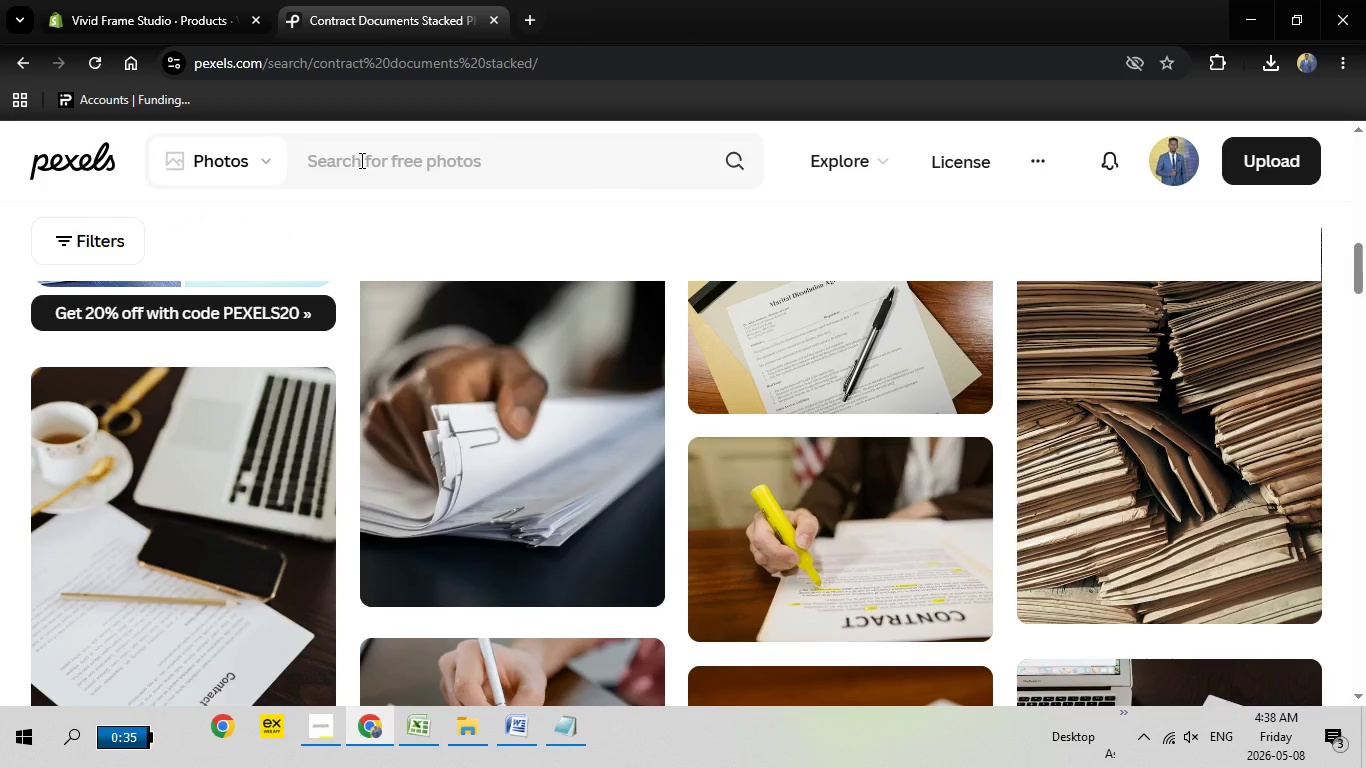 
key(Backspace)
 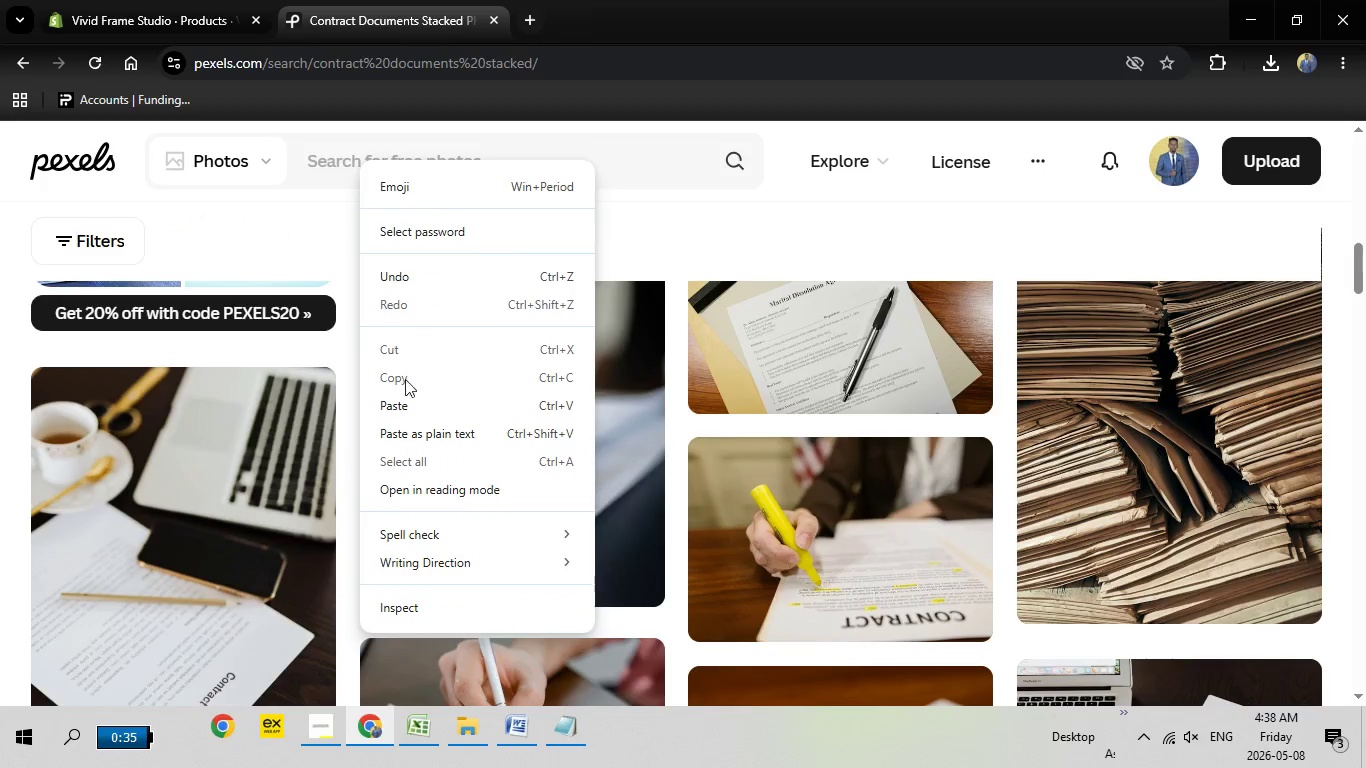 
right_click([360, 160])
 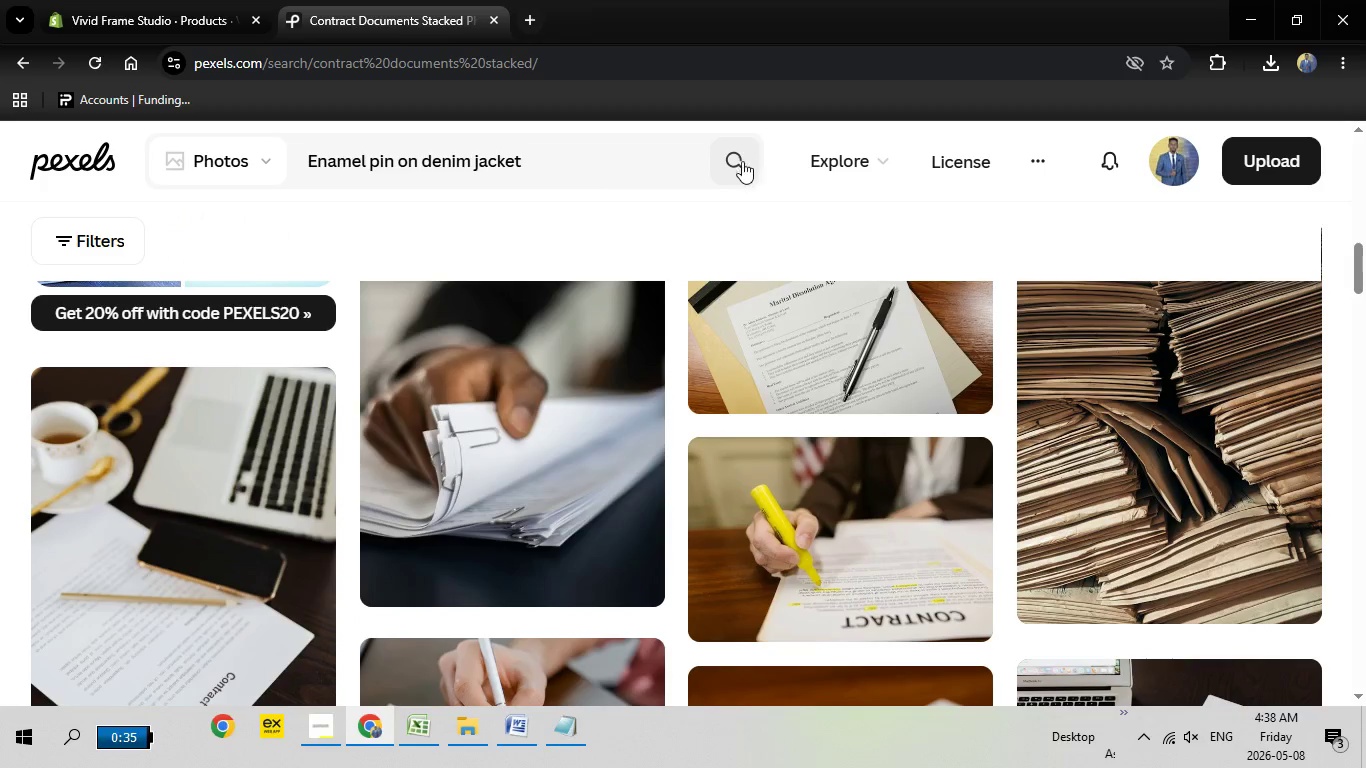 
left_click([748, 158])
 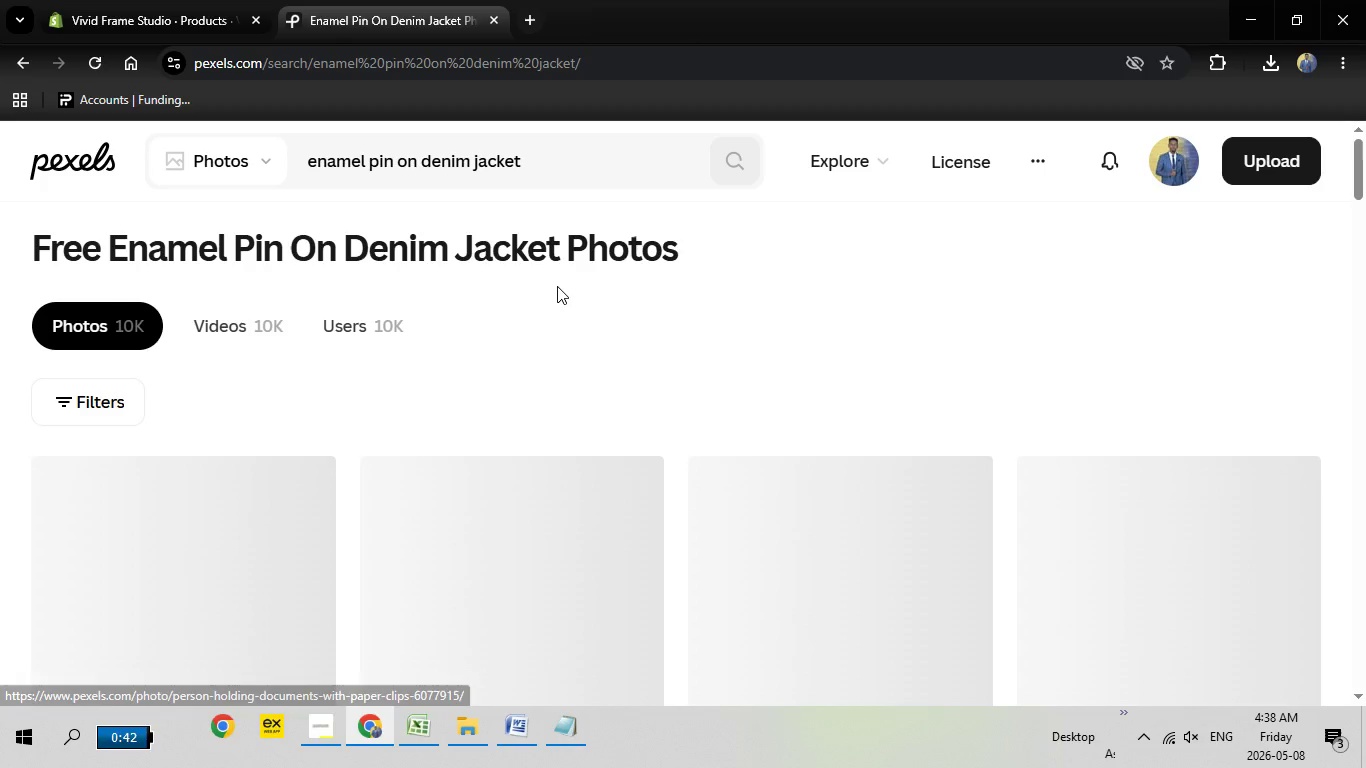 
wait(9.51)
 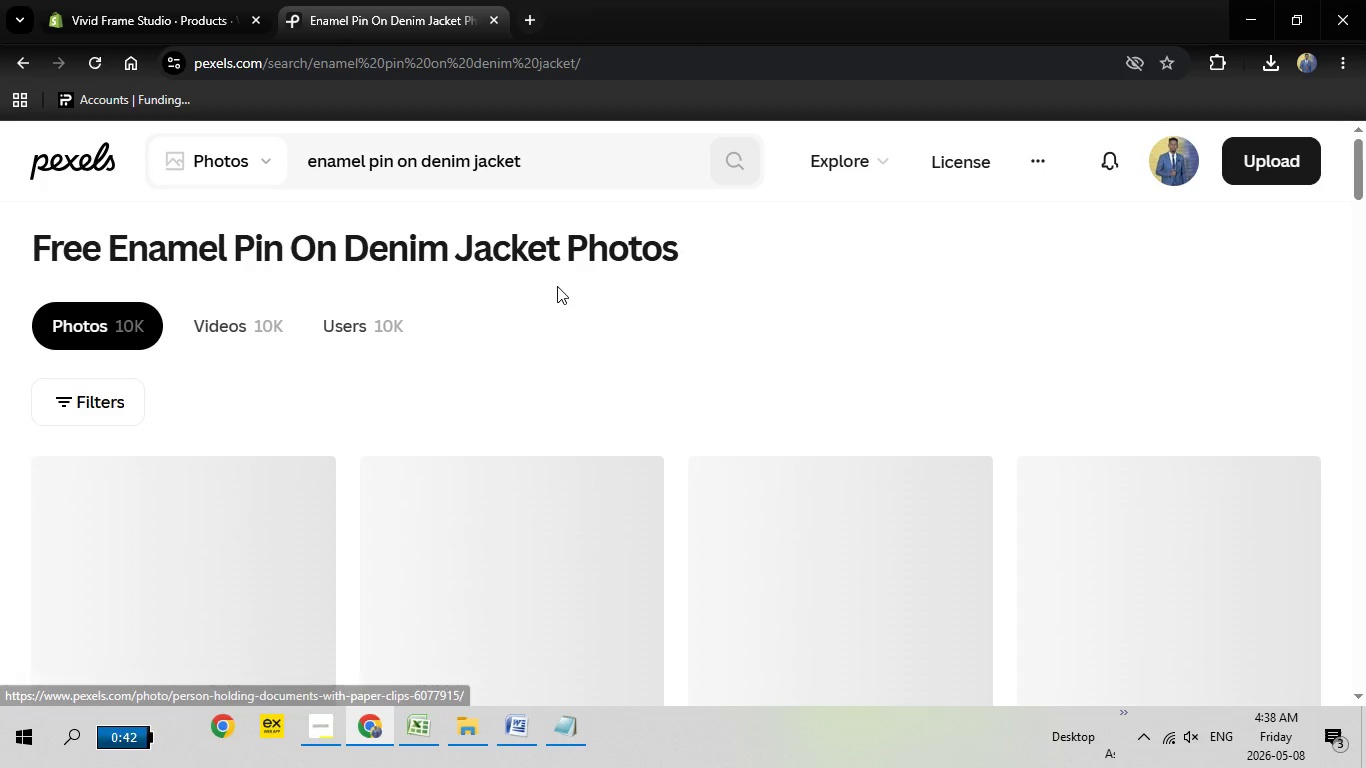 
scroll: coordinate [577, 320], scroll_direction: none, amount: 0.0
 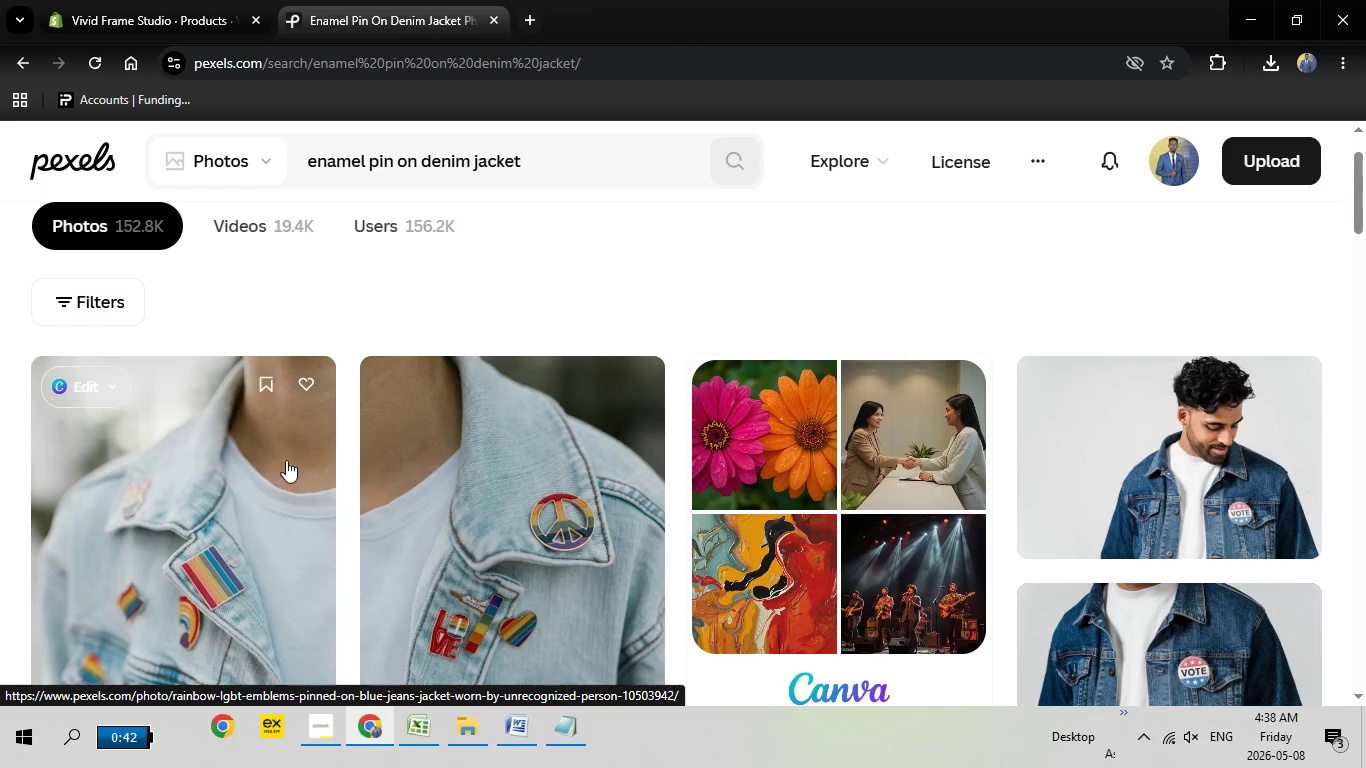 
wait(9.74)
 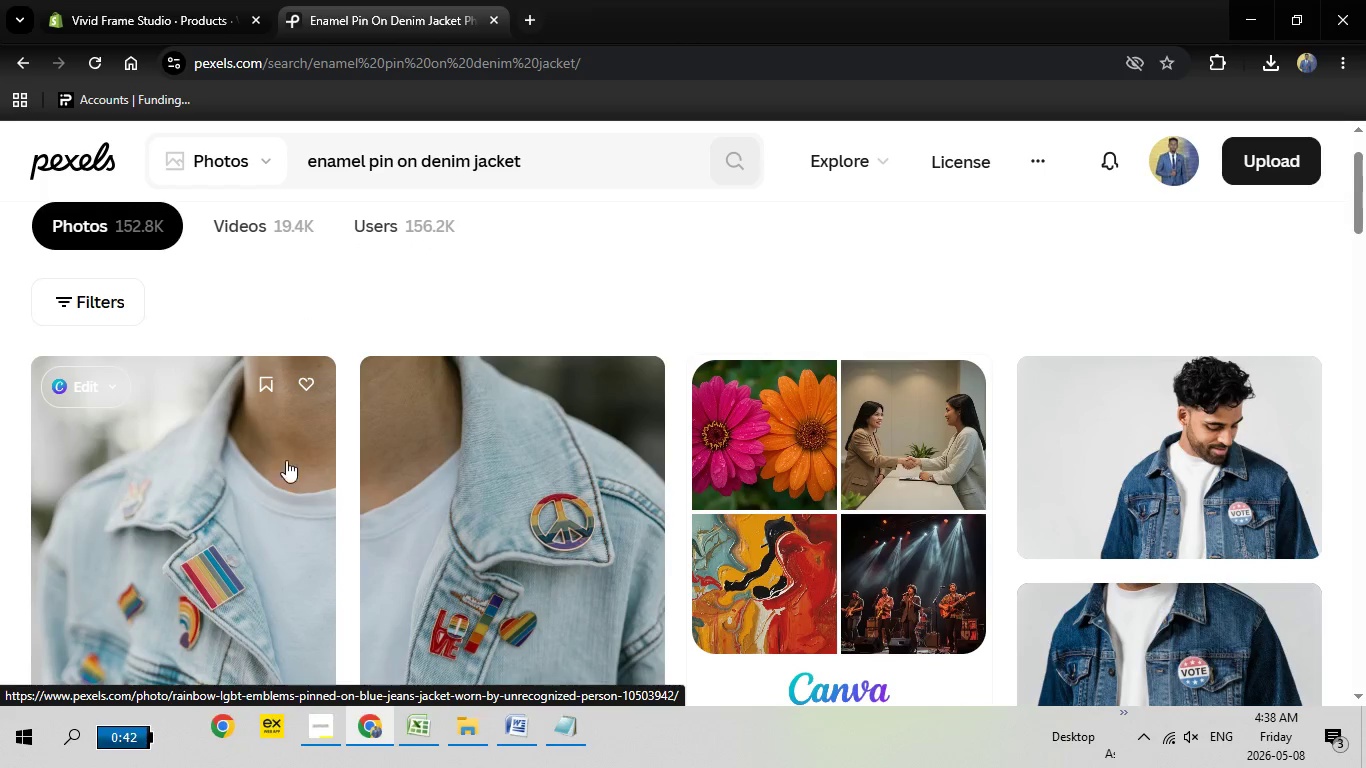 
scroll: coordinate [1095, 430], scroll_direction: down, amount: 2.0
 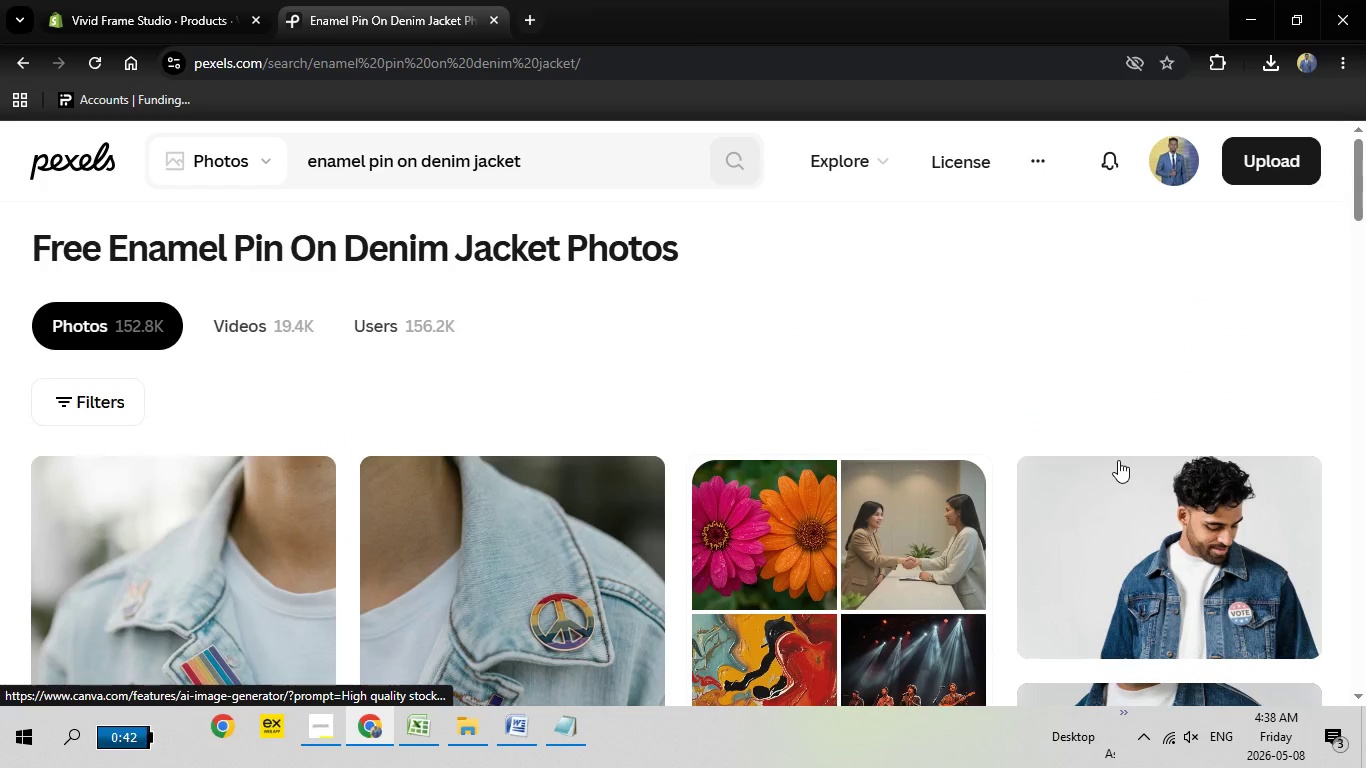 
scroll: coordinate [971, 493], scroll_direction: up, amount: 2.0
 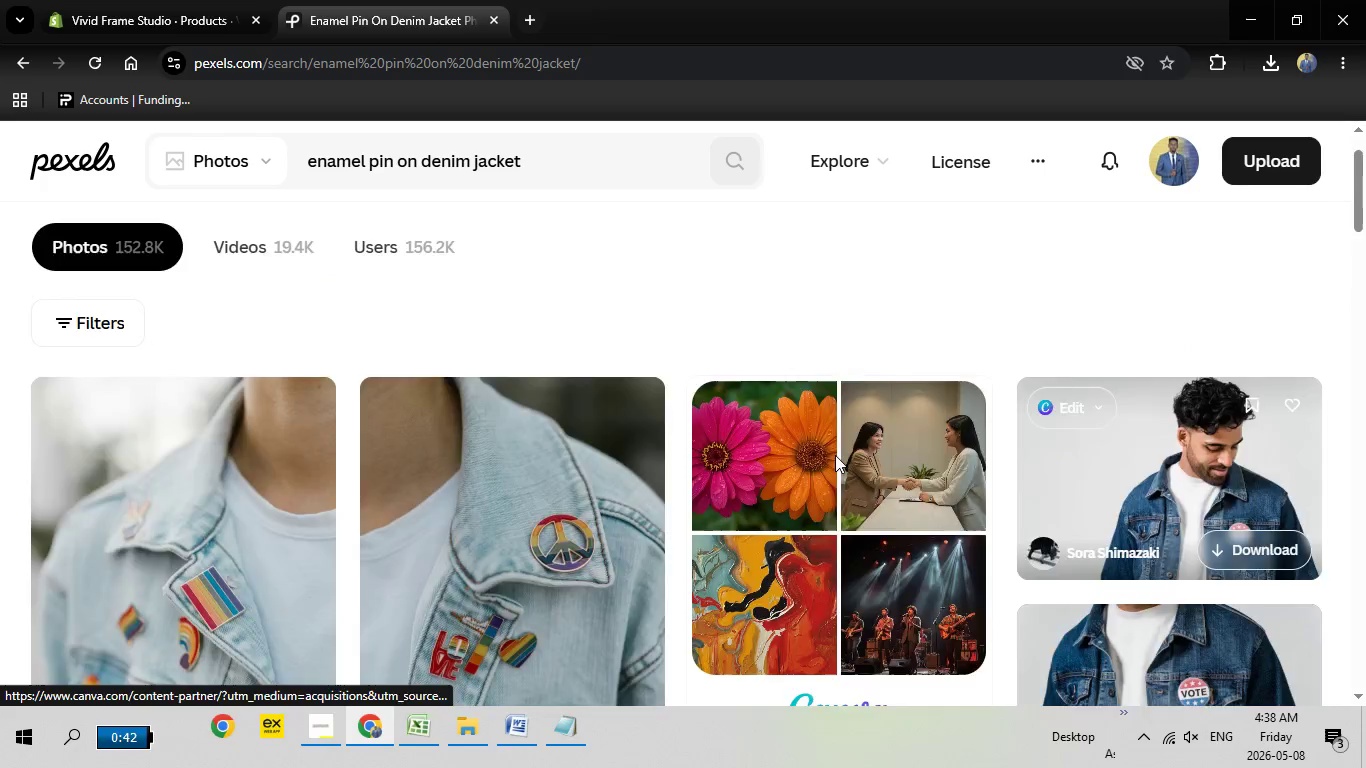 
scroll: coordinate [559, 441], scroll_direction: down, amount: 6.0
 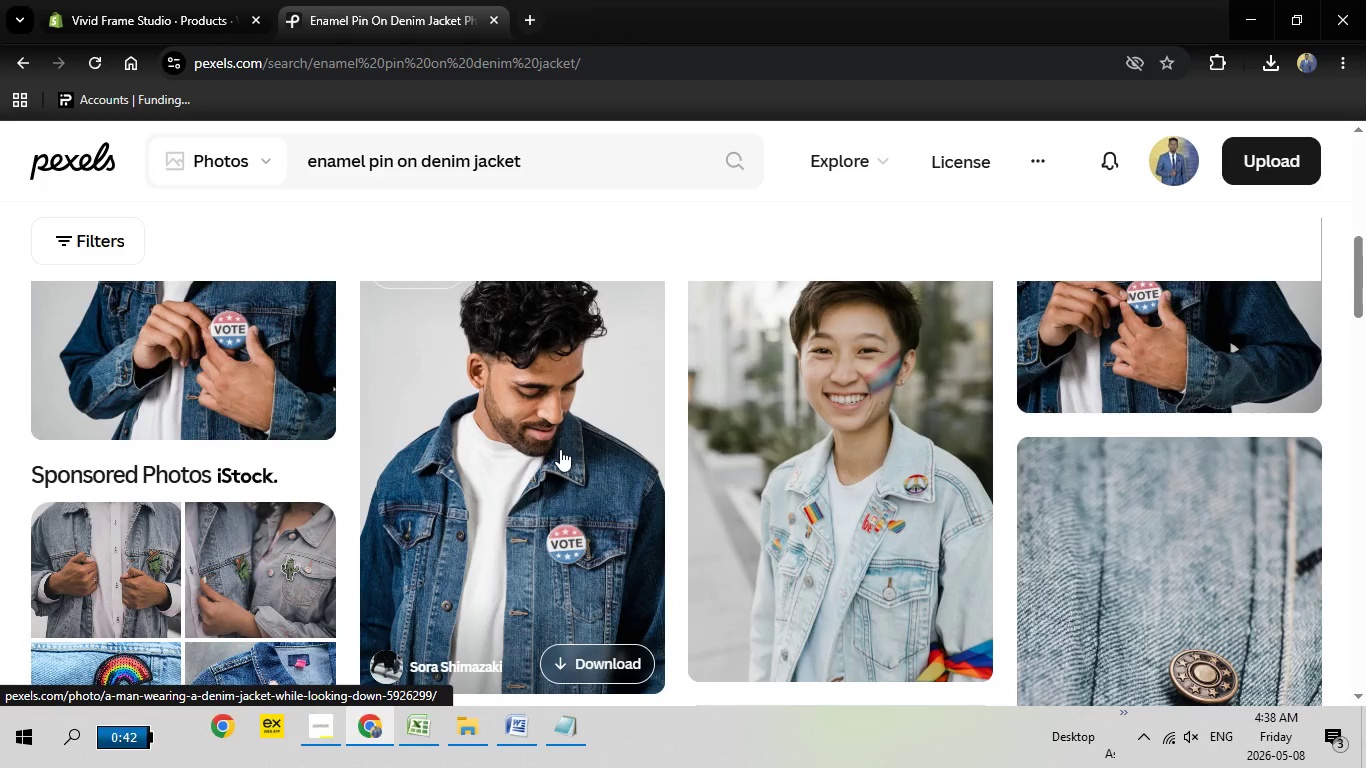 
left_click([560, 449])
 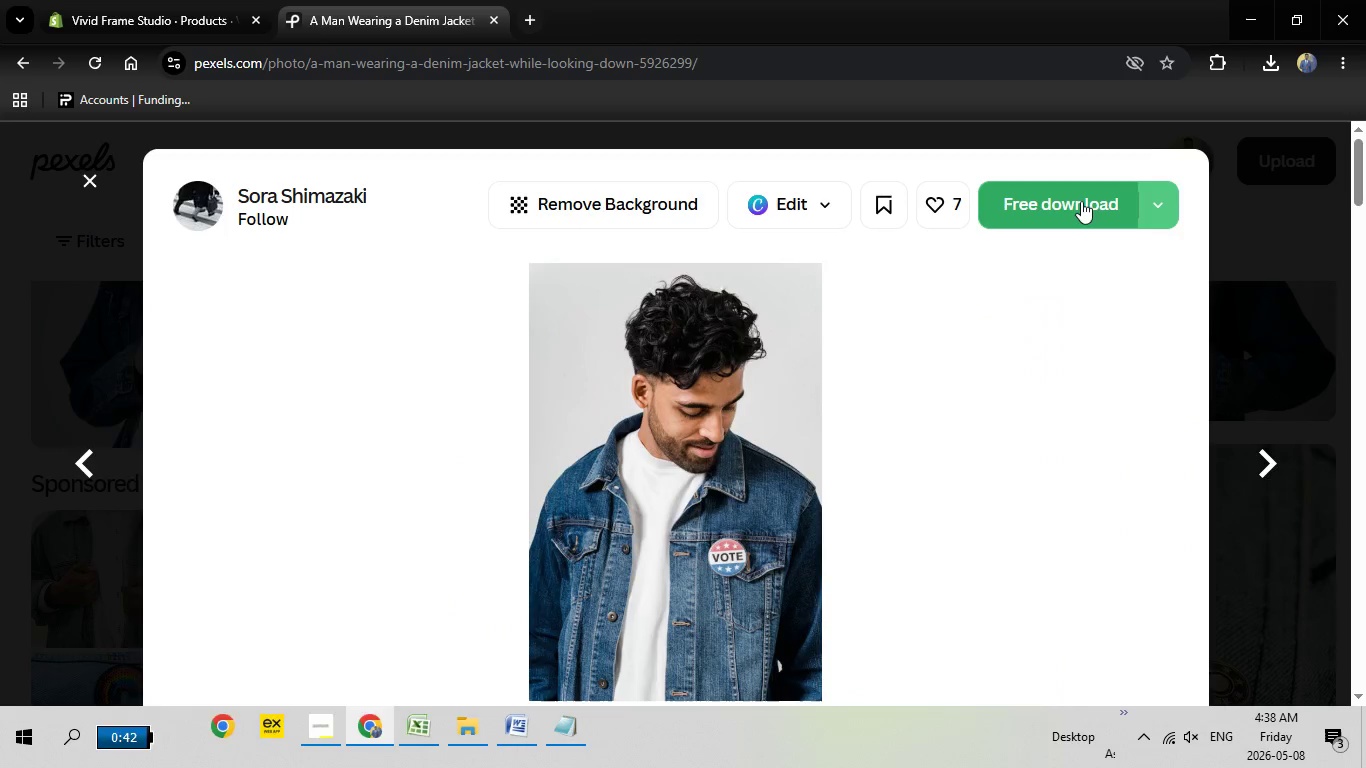 
left_click([1081, 201])
 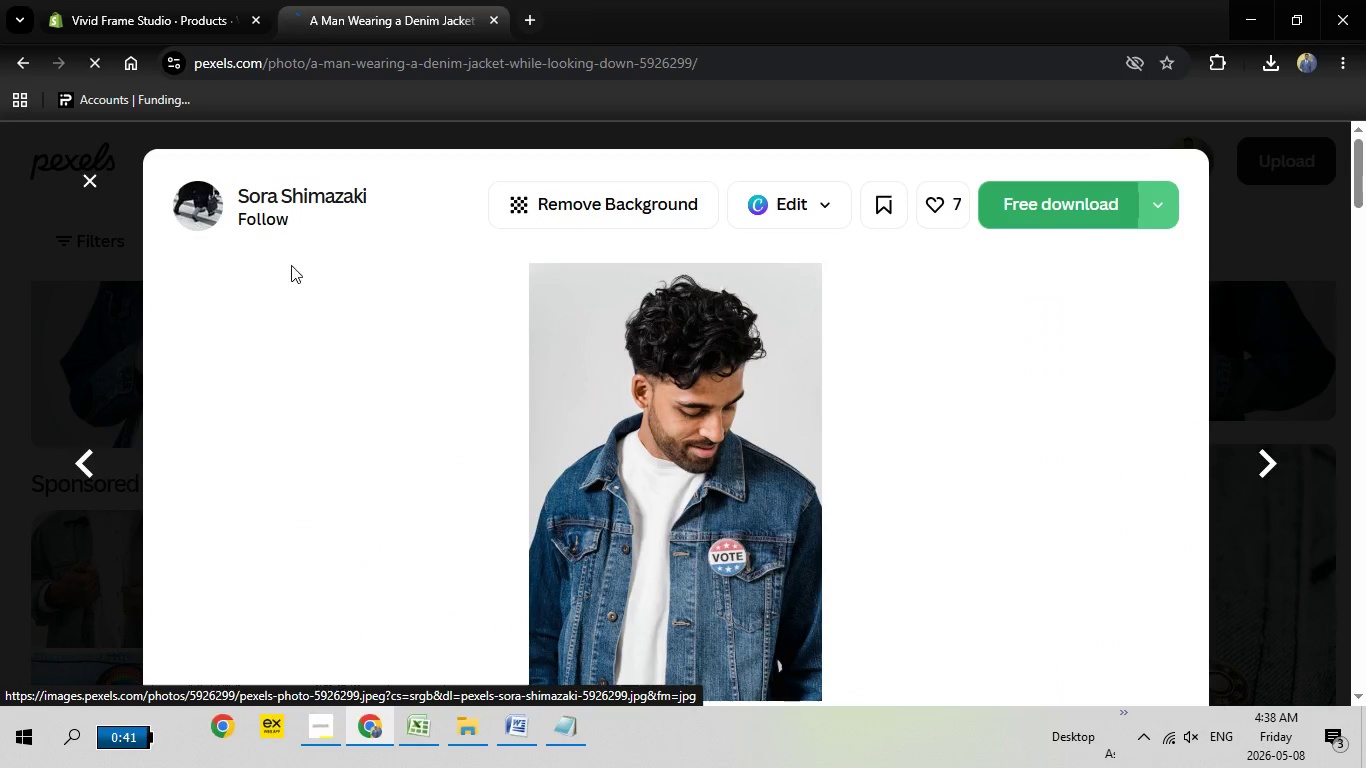 
mouse_move([317, 279])
 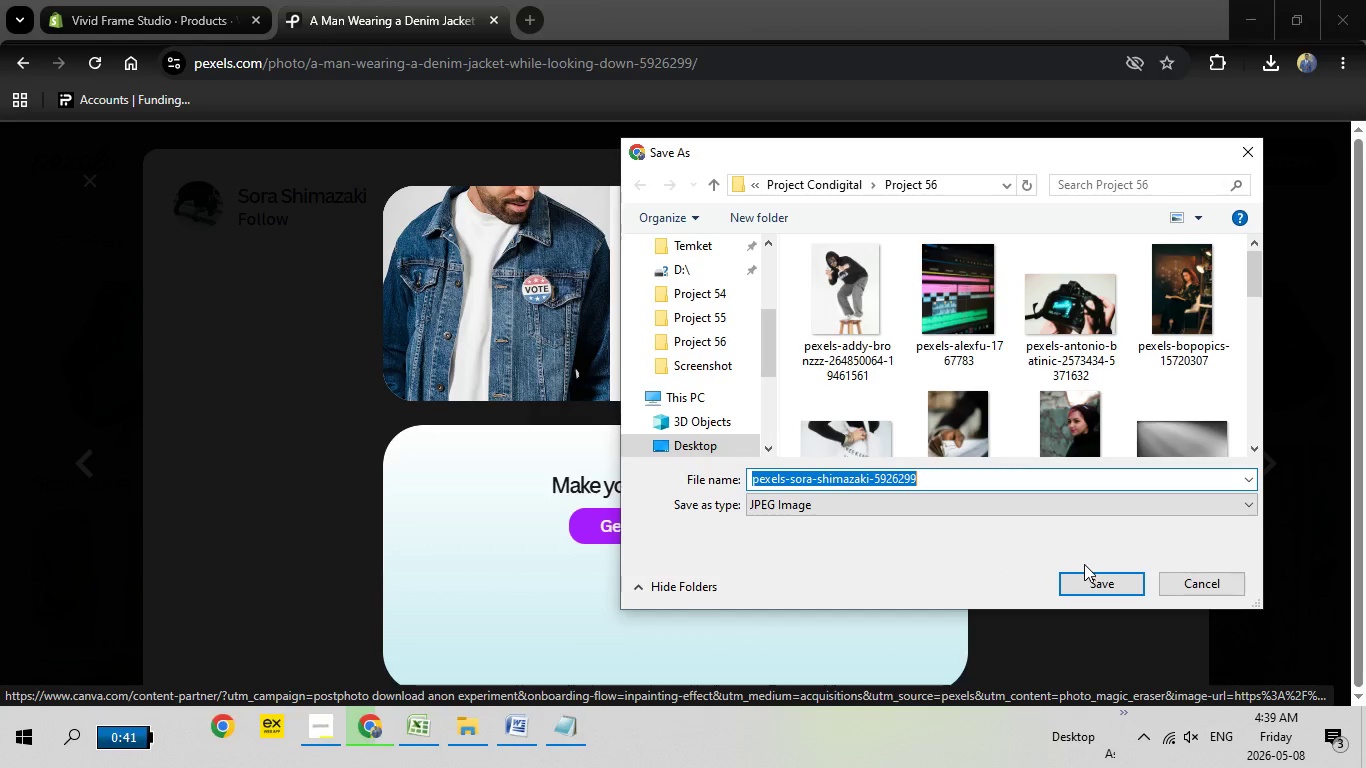 
left_click([1098, 578])
 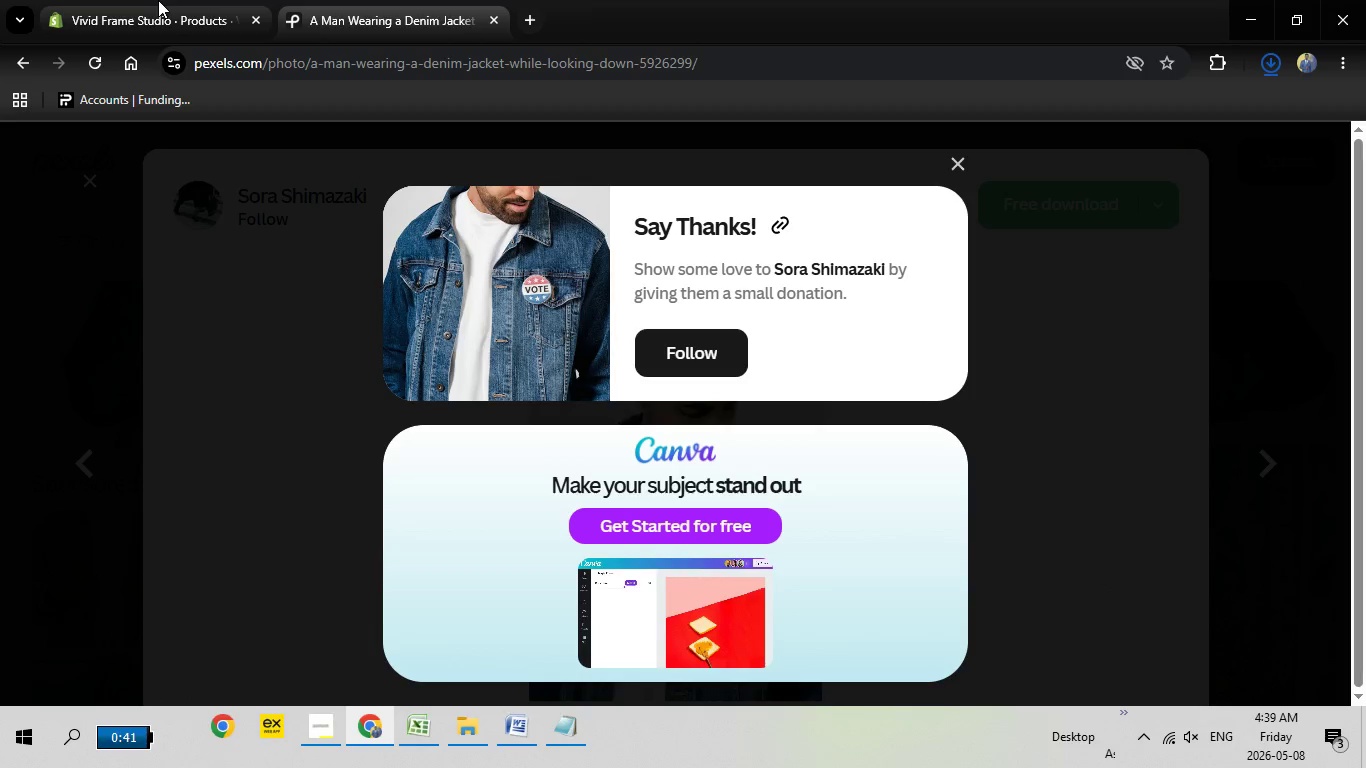 
left_click([158, 0])
 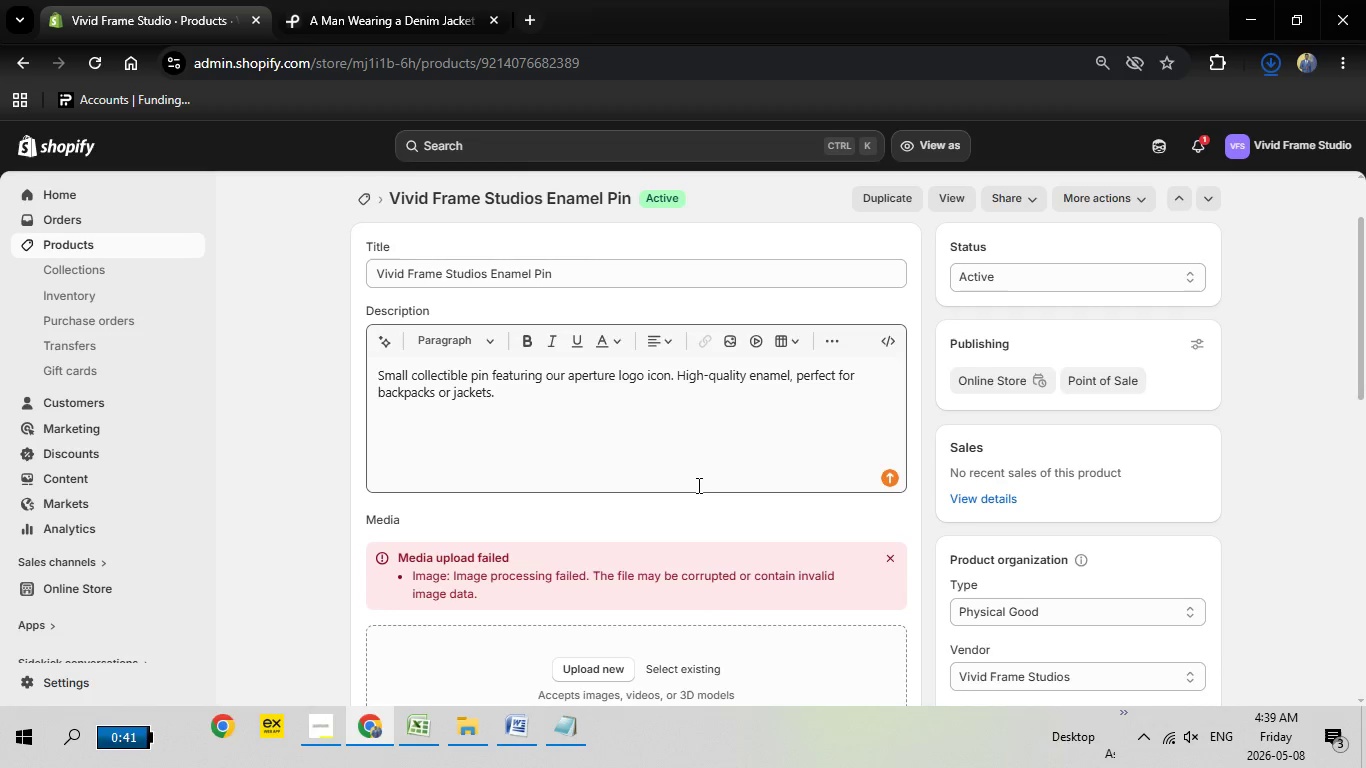 
scroll: coordinate [633, 503], scroll_direction: down, amount: 2.0
 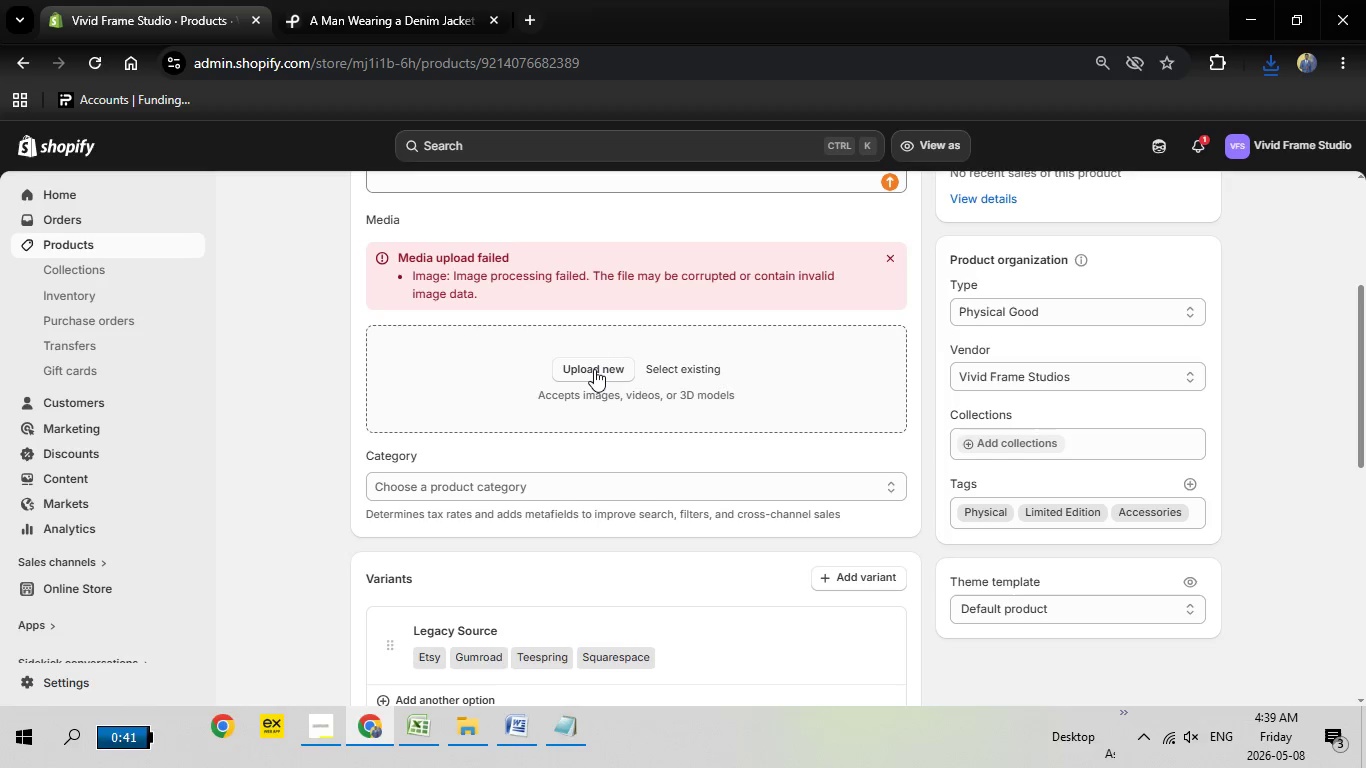 
wait(14.63)
 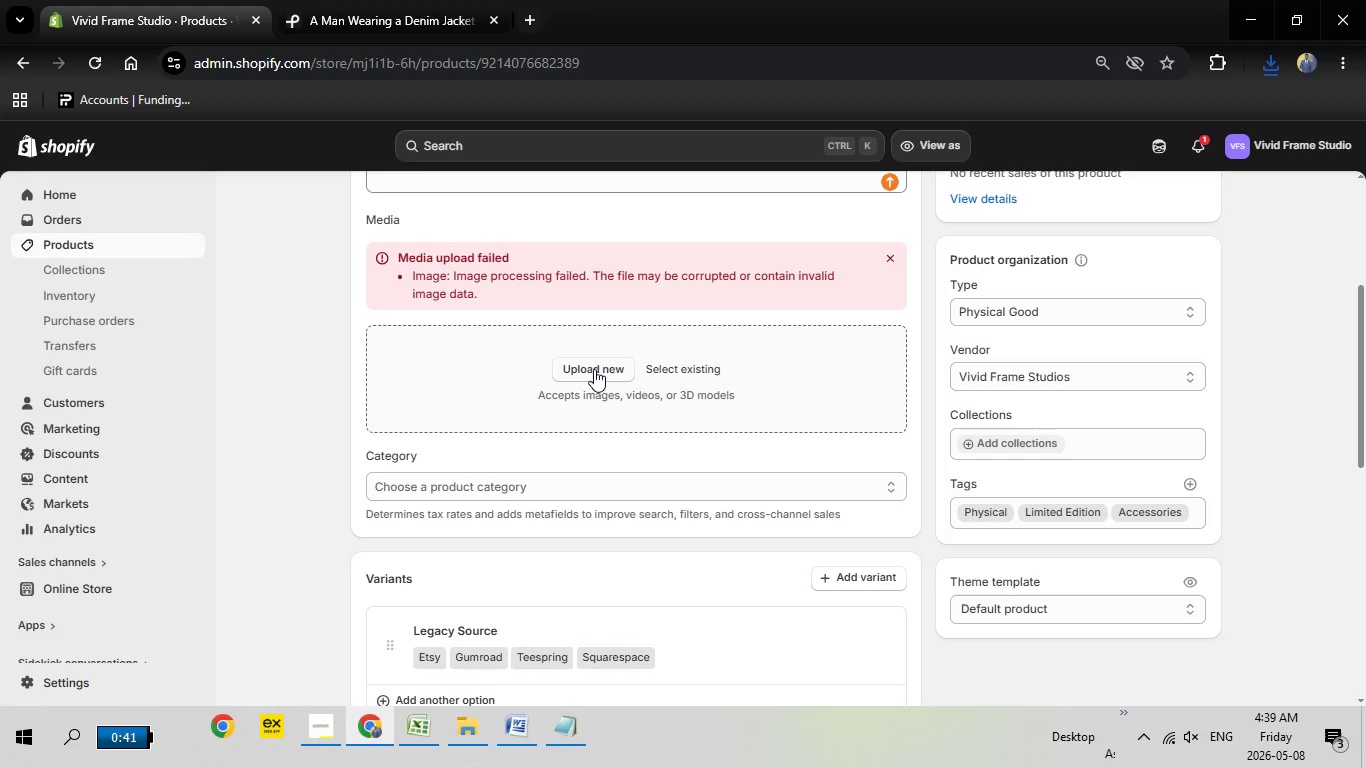 
left_click([597, 373])
 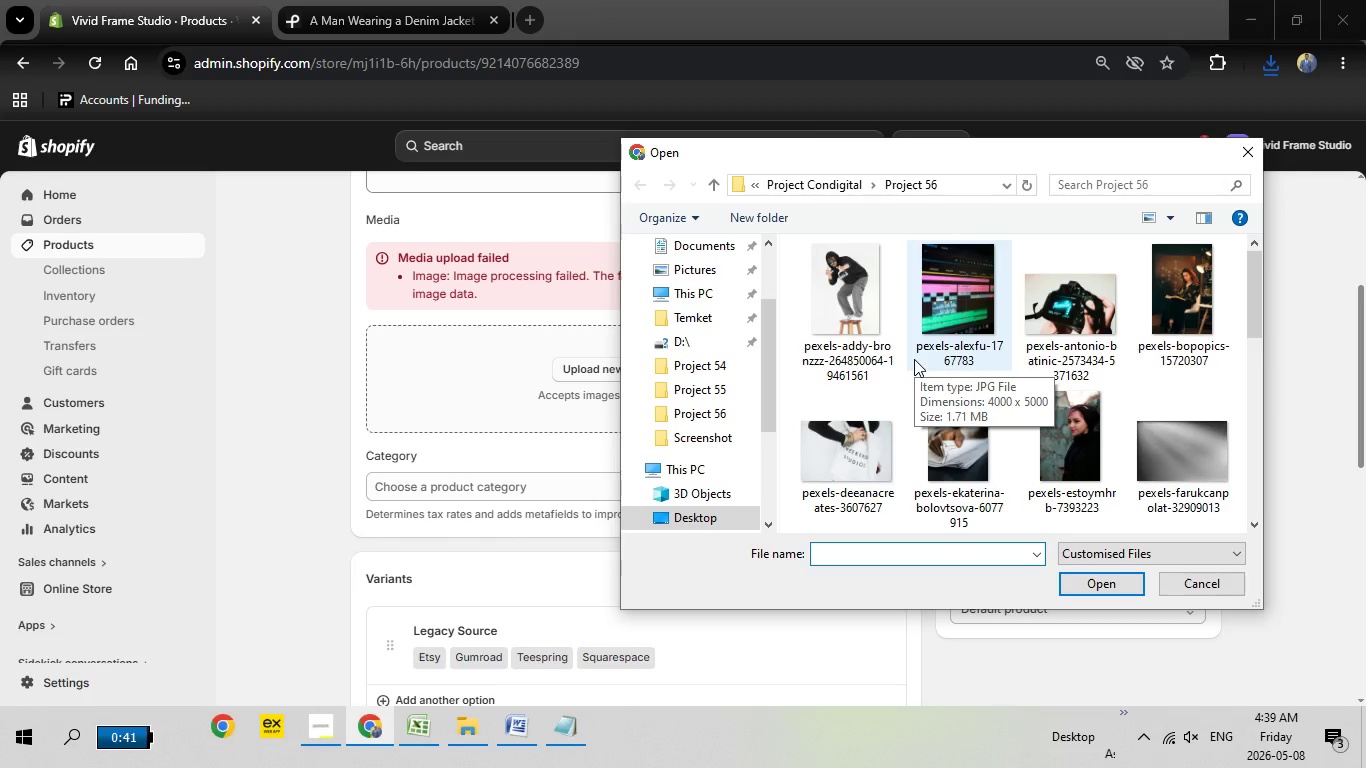 
wait(5.73)
 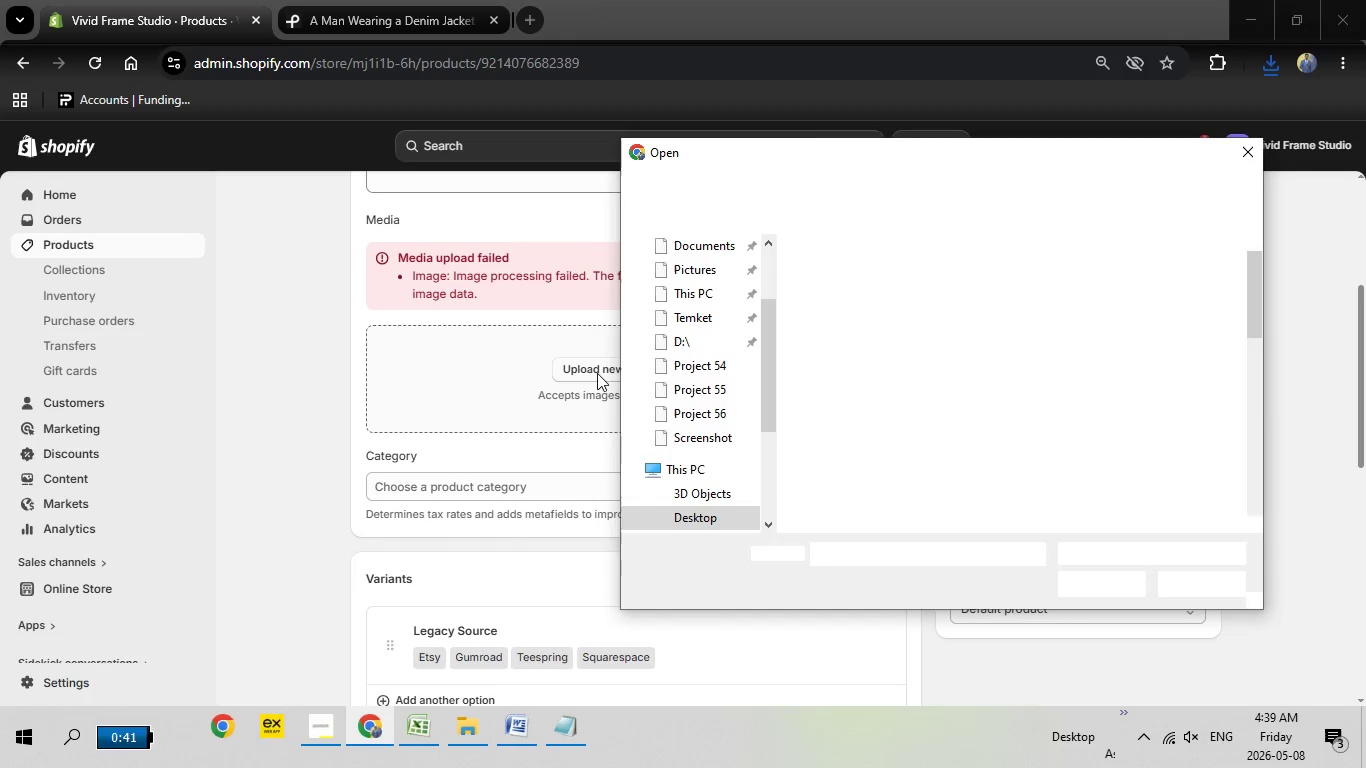 
scroll: coordinate [1290, 441], scroll_direction: down, amount: 5.0
 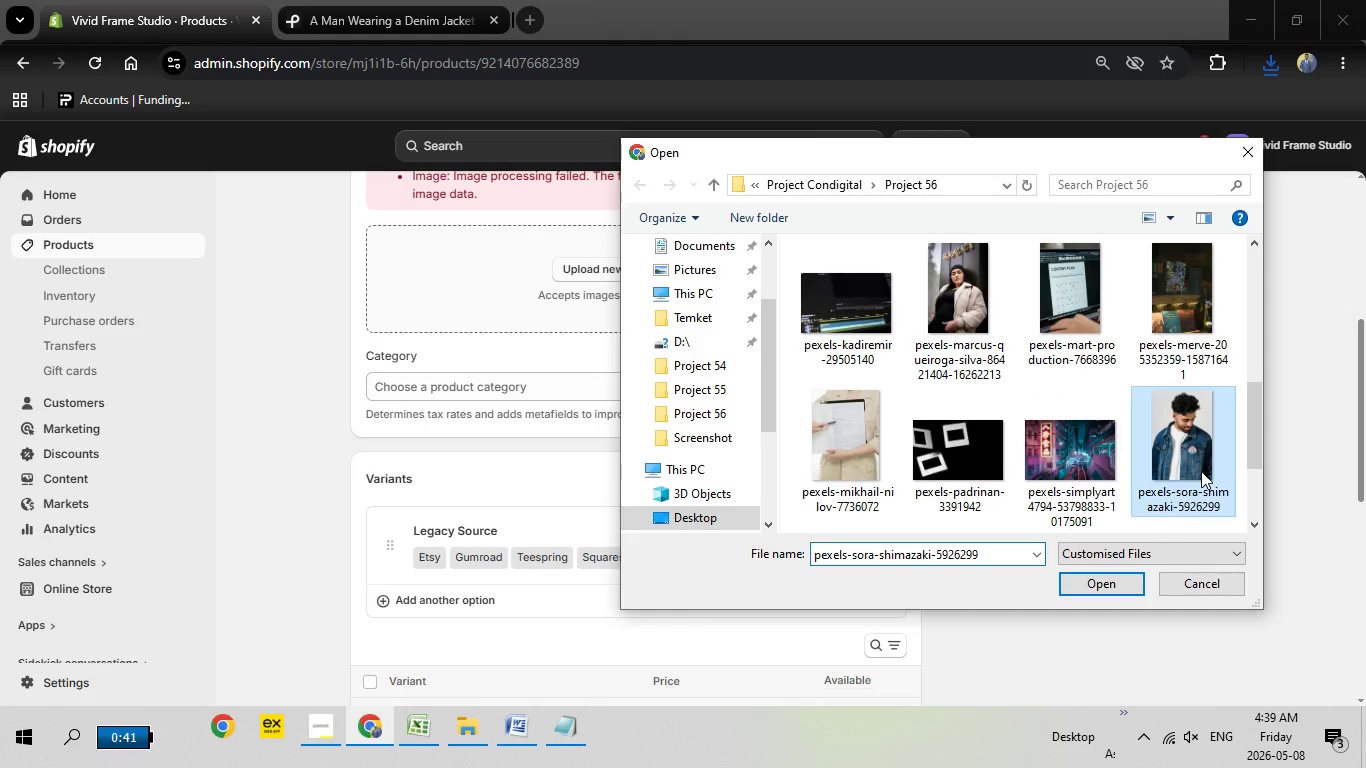 
left_click([1201, 471])
 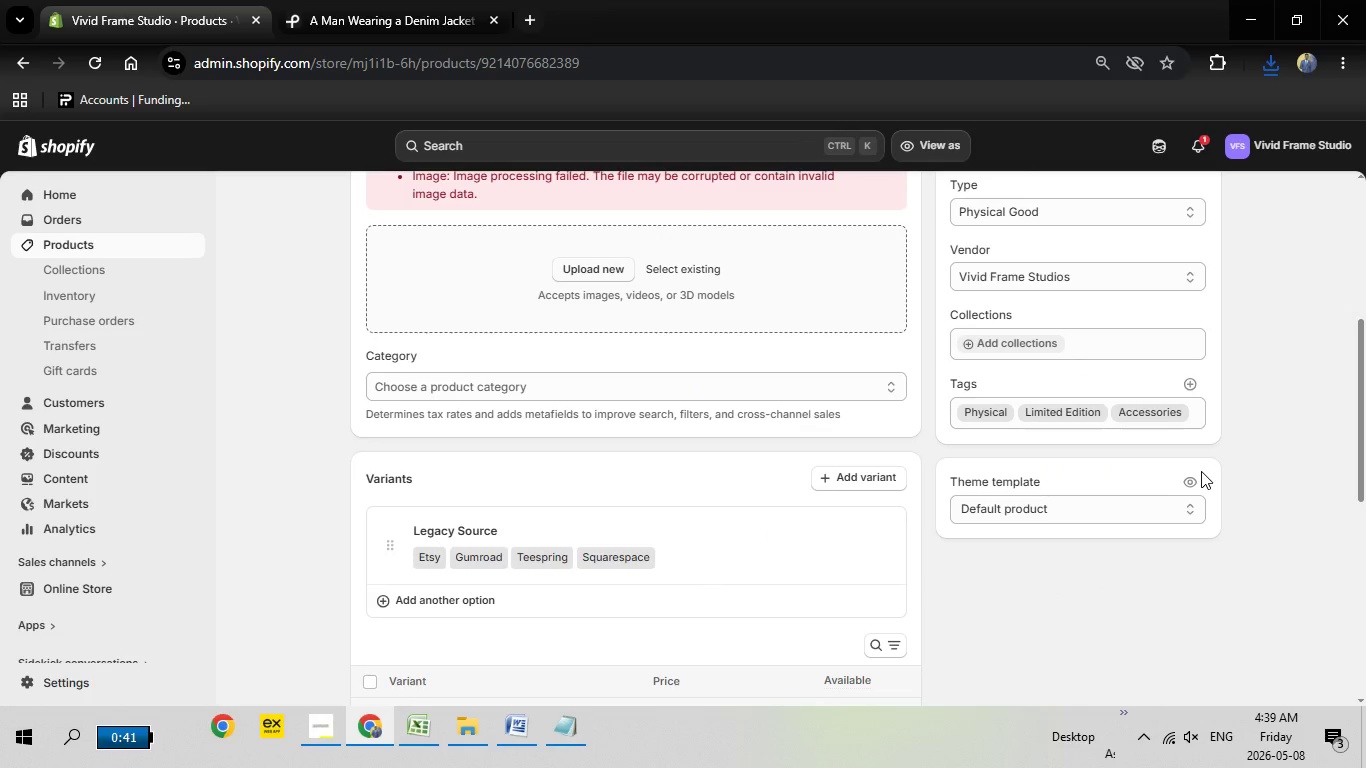 
double_click([1201, 471])
 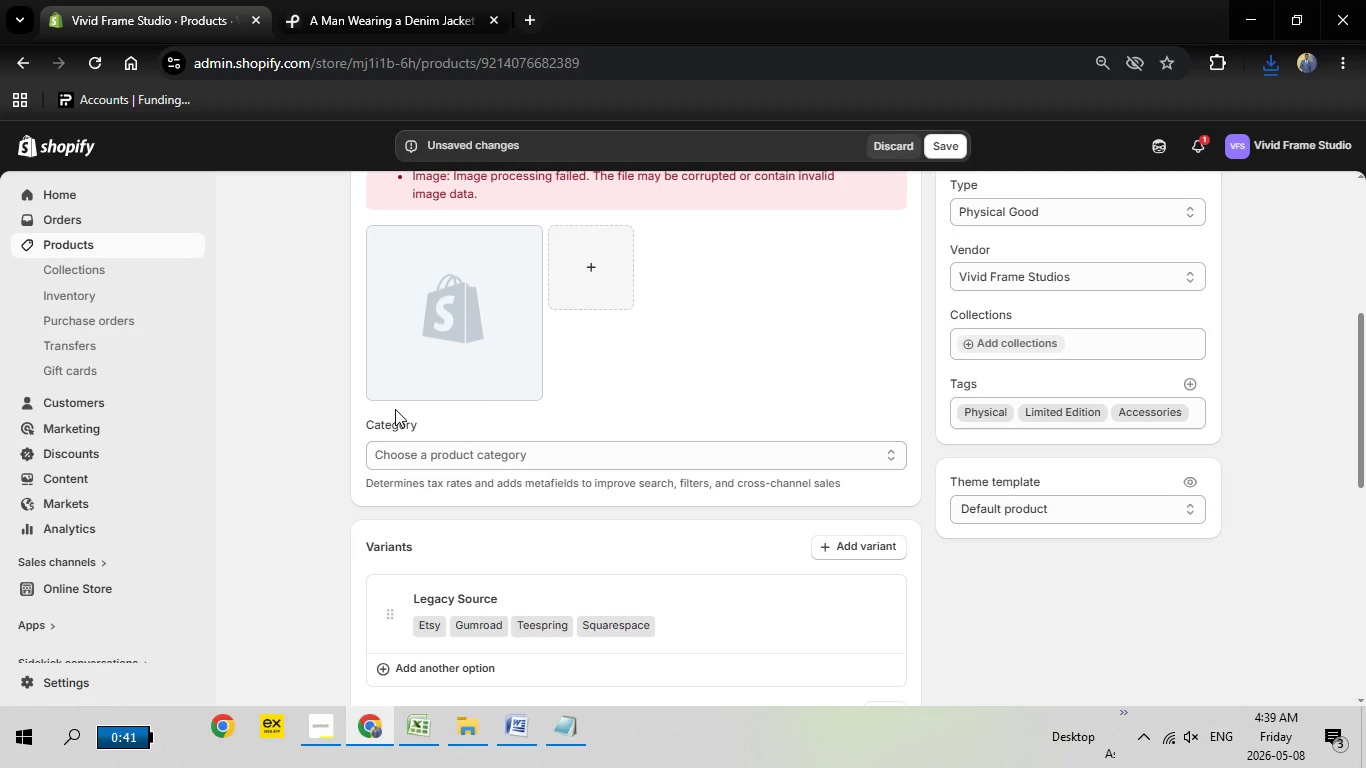 
wait(23.8)
 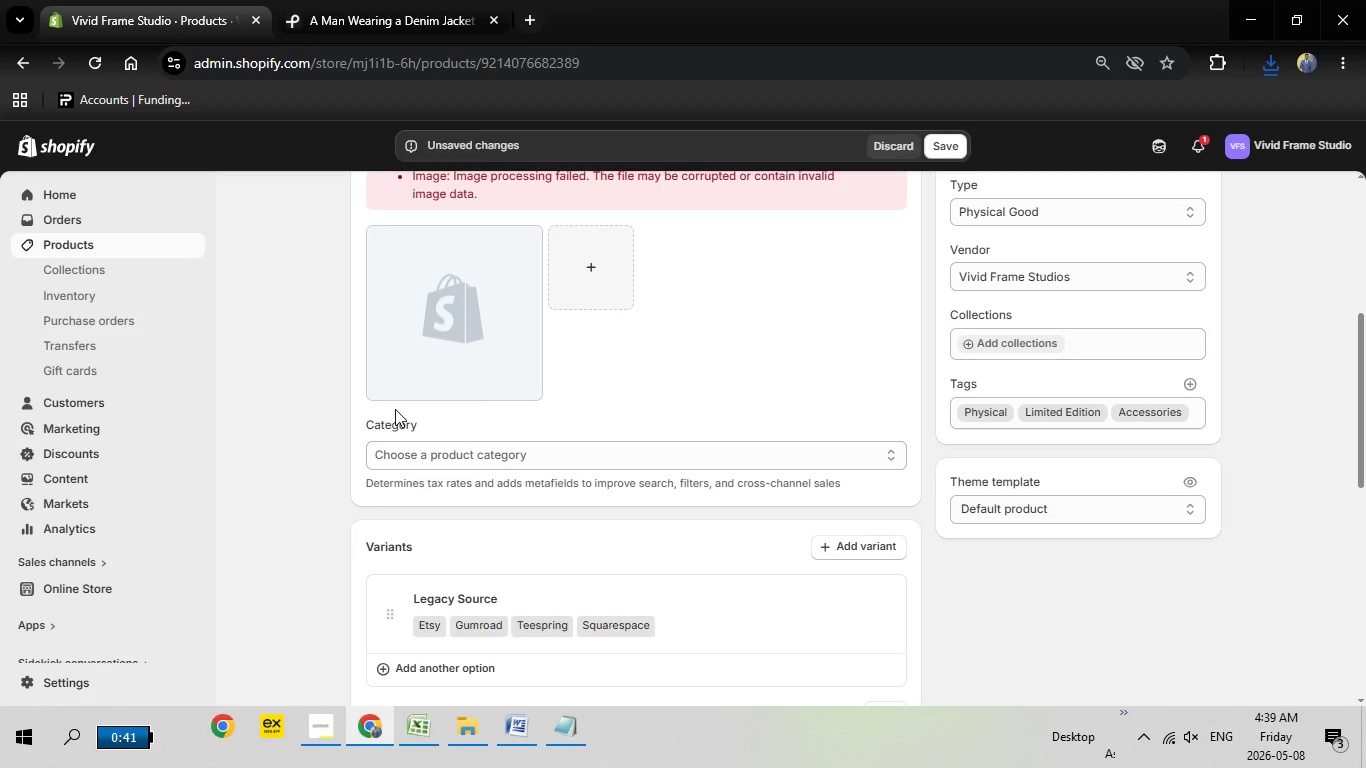 
left_click([493, 483])
 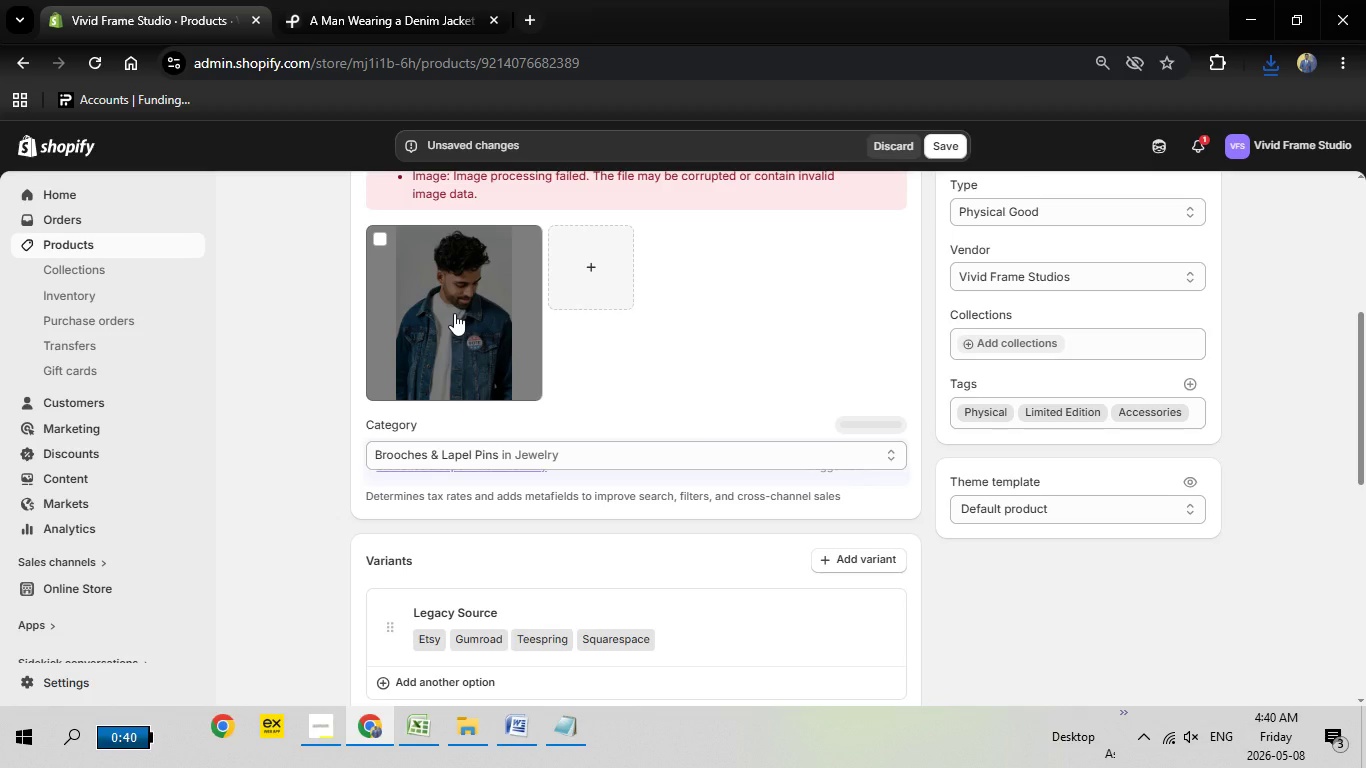 
left_click([454, 313])
 